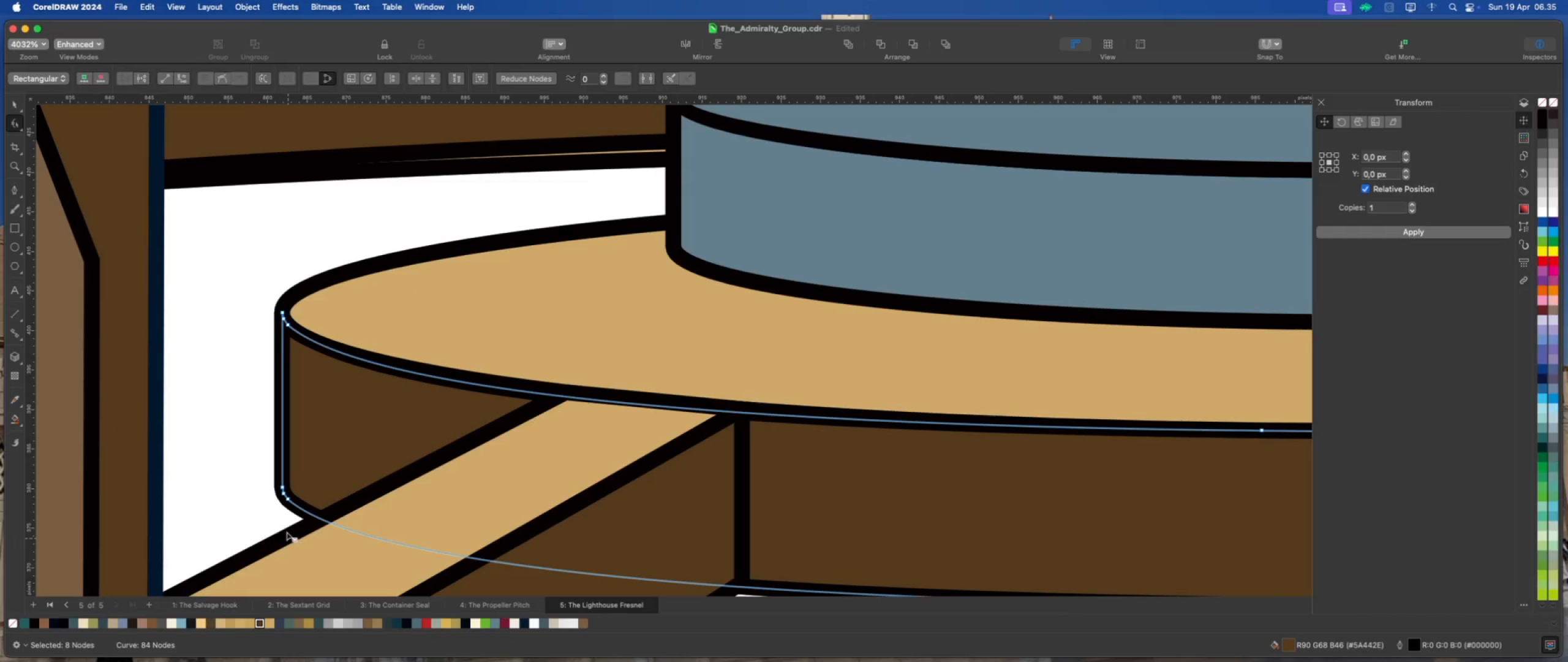 
scroll: coordinate [282, 462], scroll_direction: up, amount: 3.0
 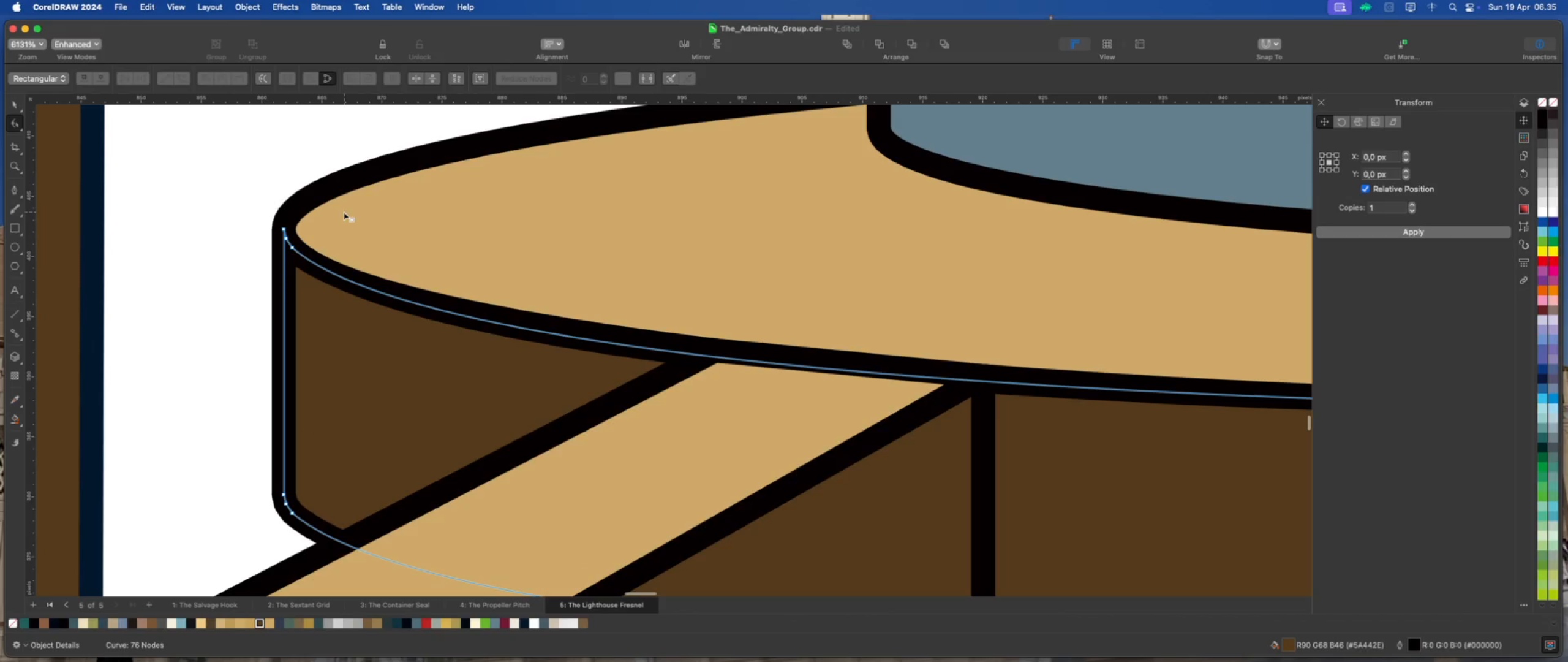 
left_click_drag(start_coordinate=[321, 233], to_coordinate=[232, 481])
 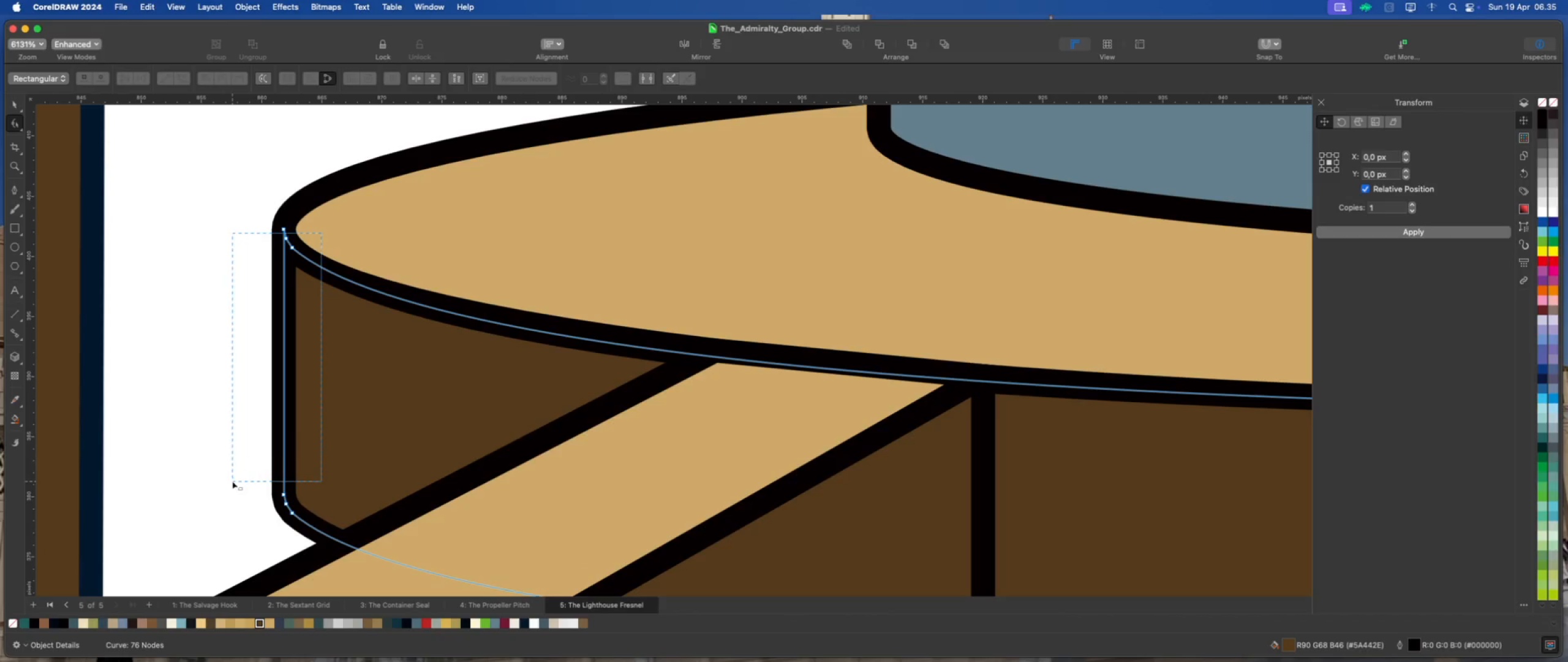 
key(Delete)
 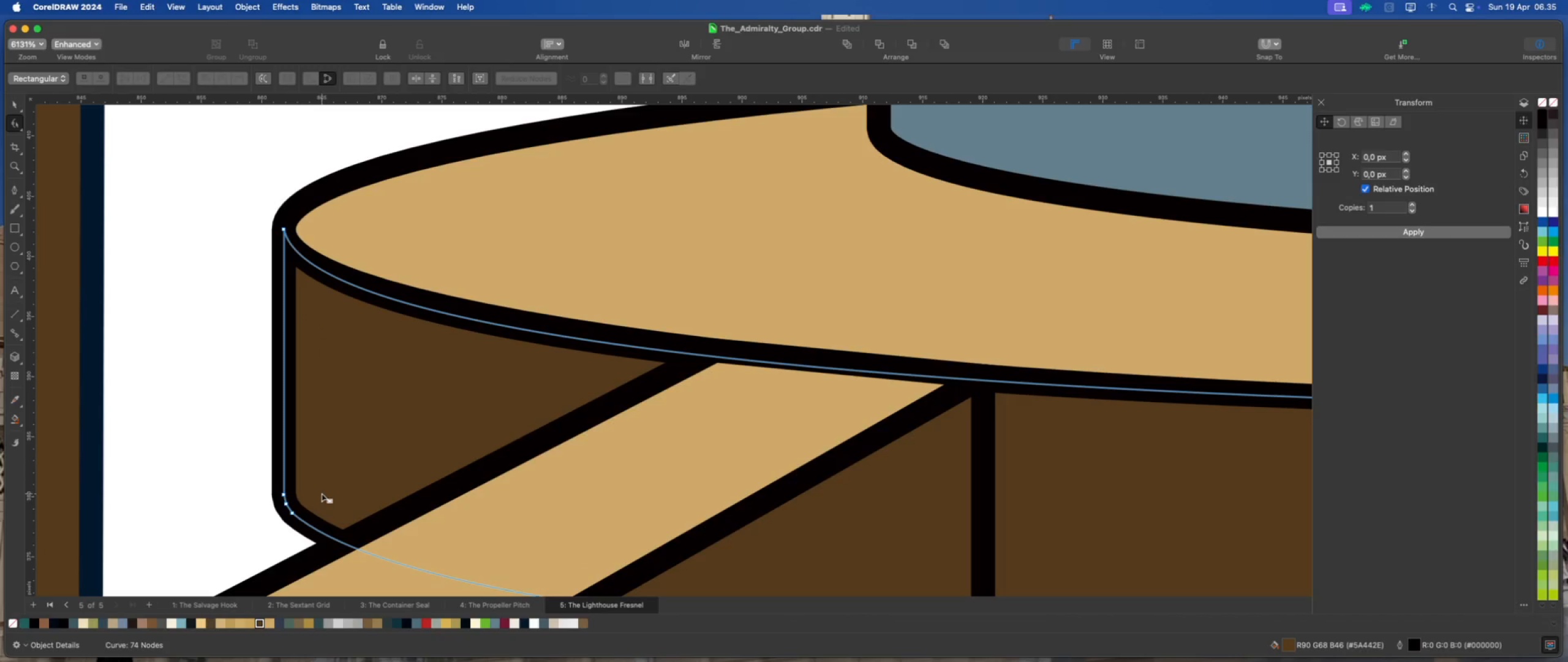 
left_click_drag(start_coordinate=[321, 492], to_coordinate=[277, 525])
 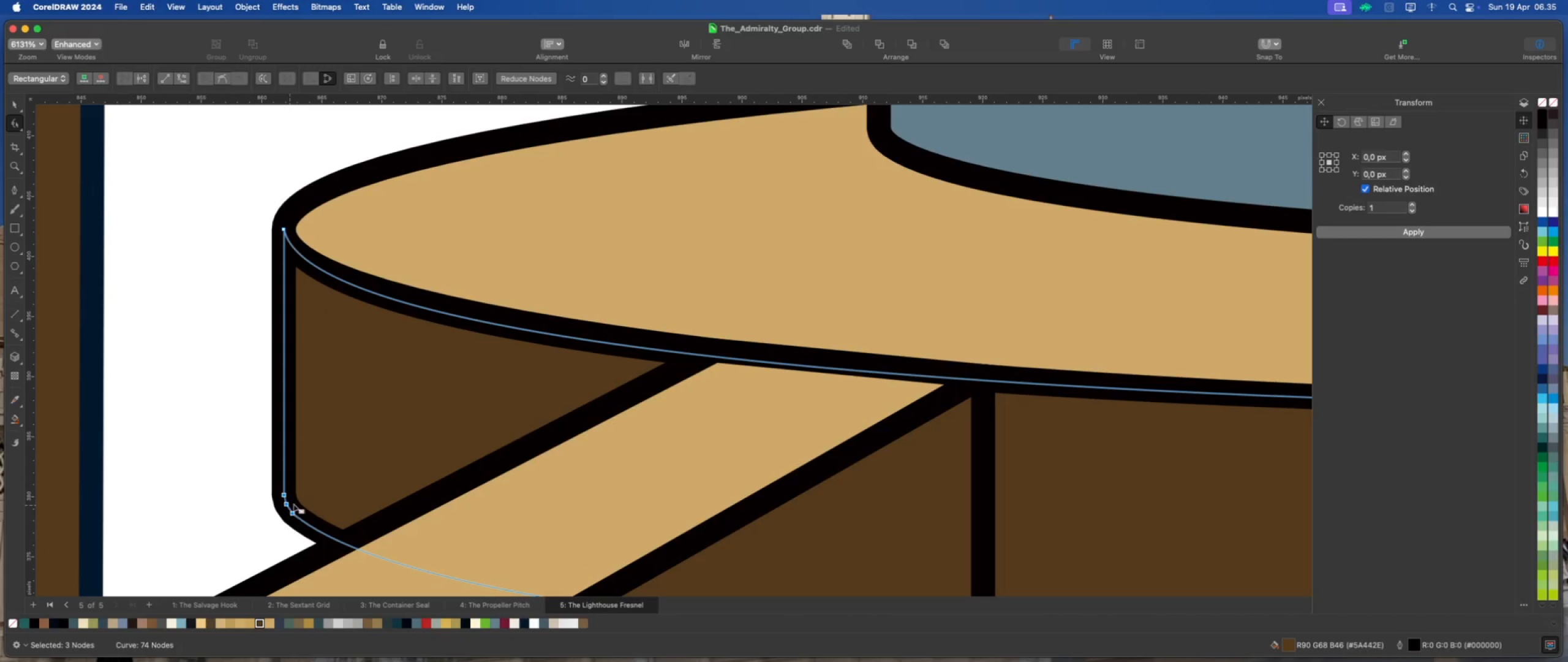 
left_click([312, 487])
 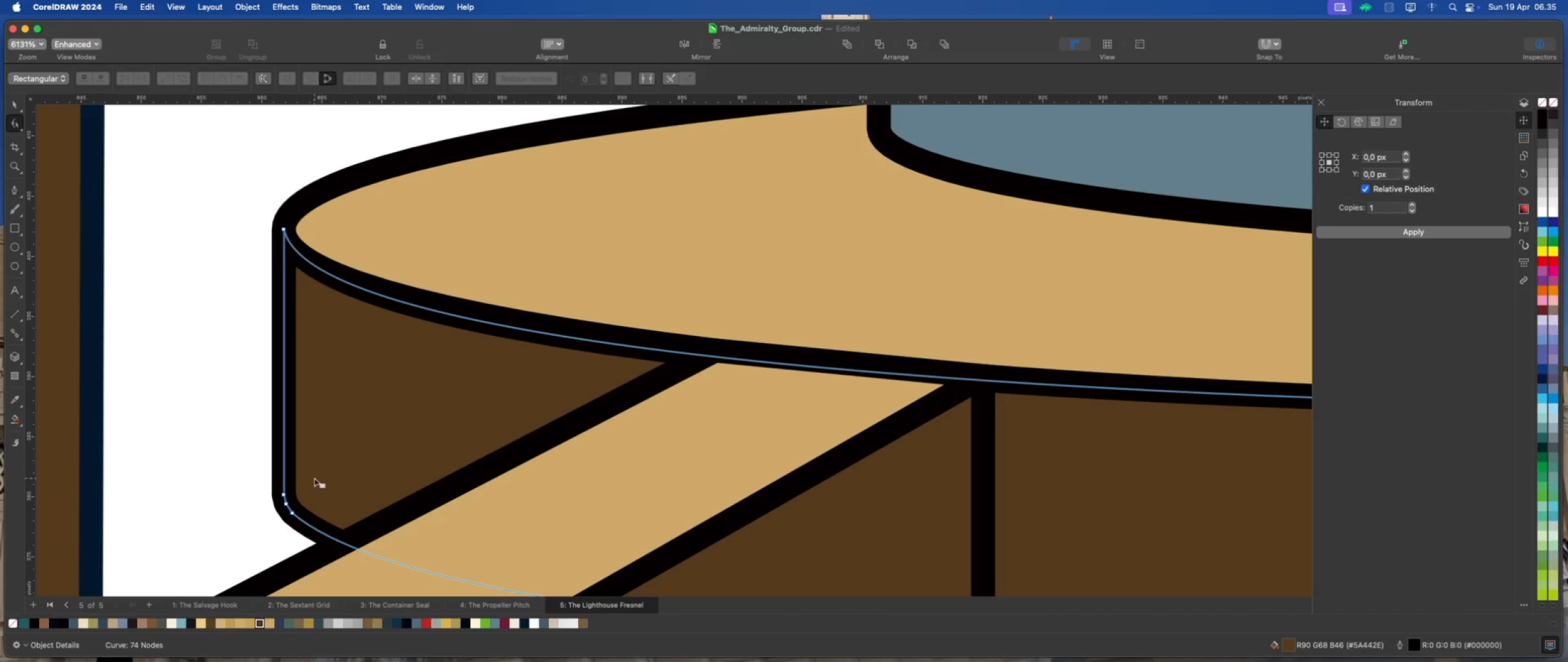 
left_click_drag(start_coordinate=[315, 465], to_coordinate=[268, 499])
 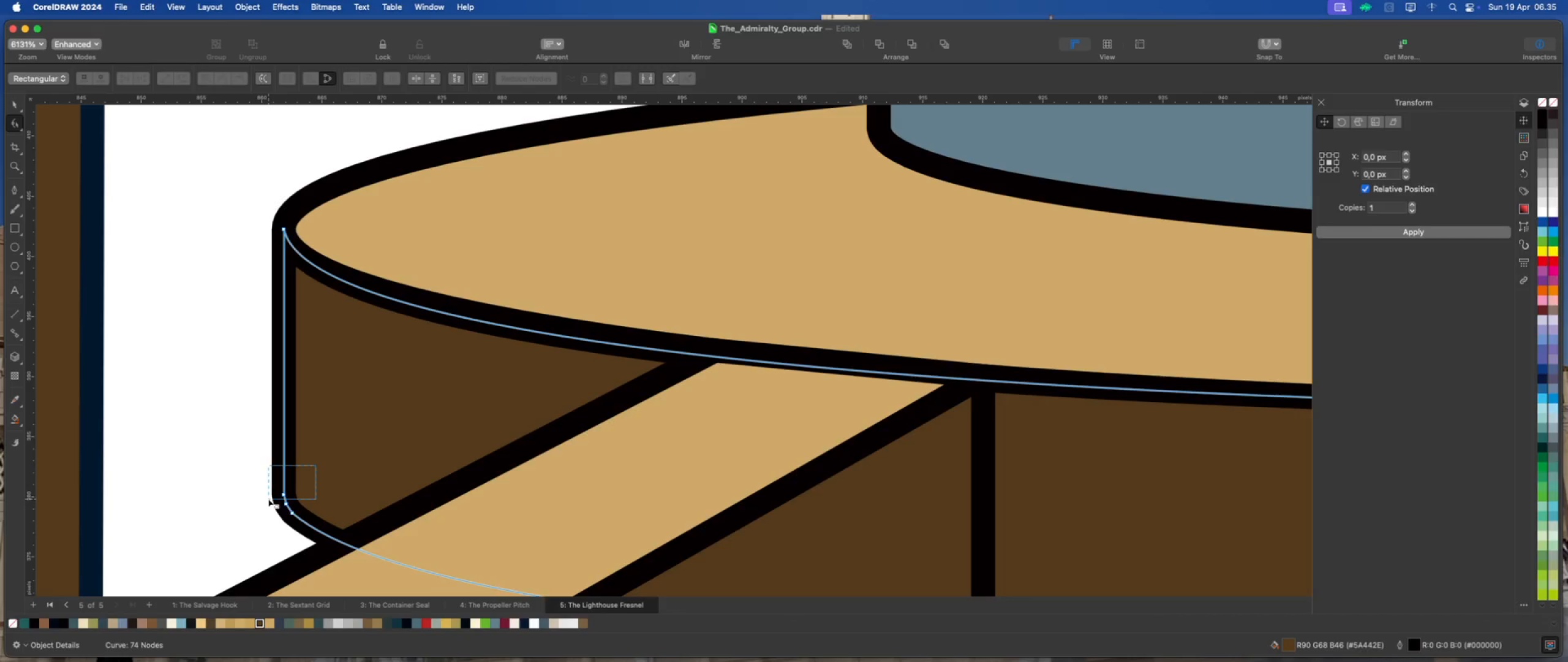 
key(Delete)
 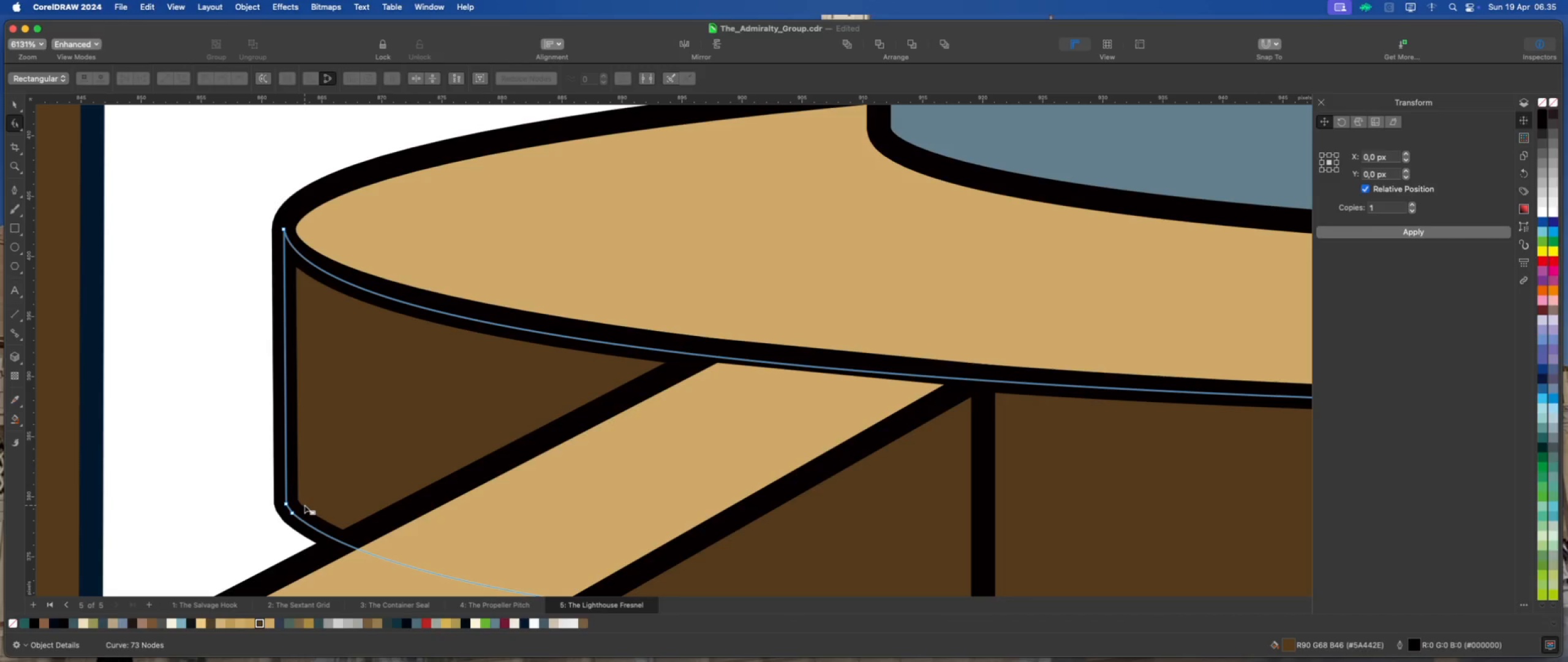 
left_click_drag(start_coordinate=[306, 503], to_coordinate=[286, 522])
 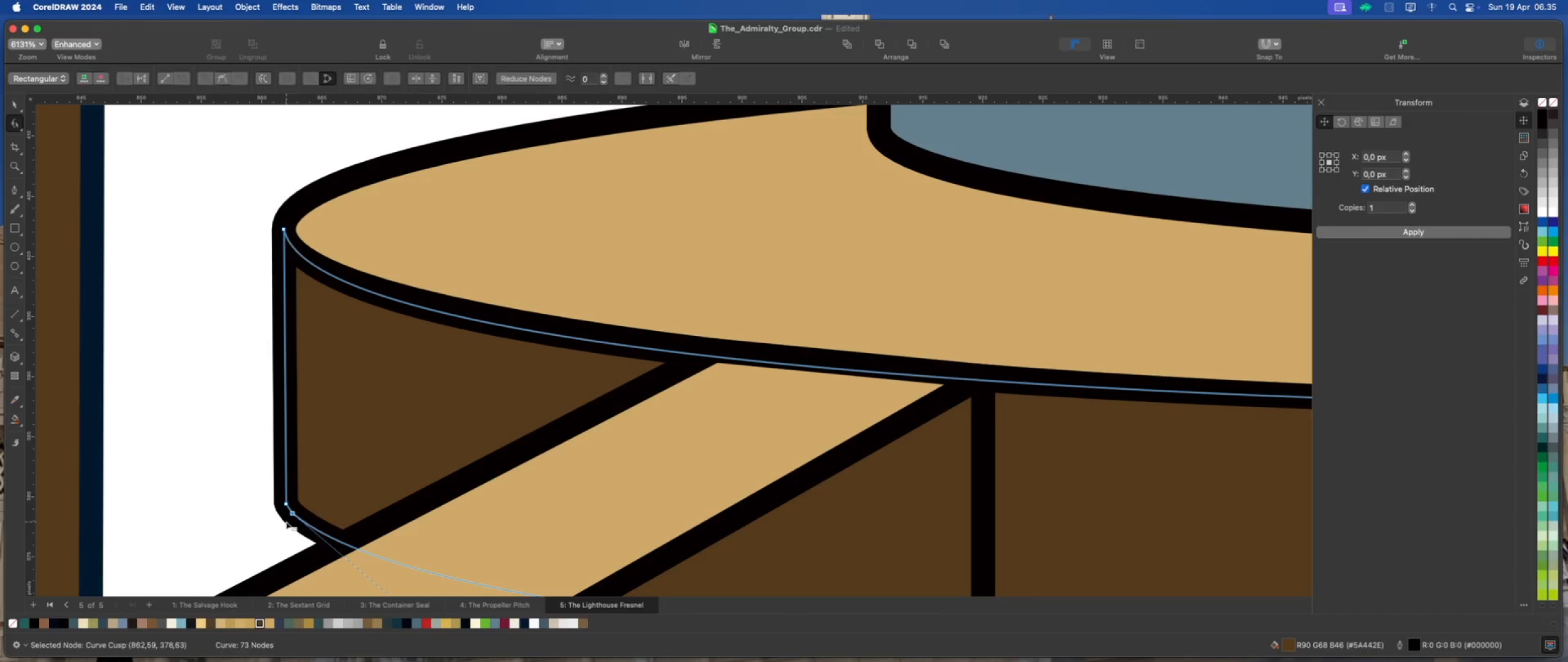 
key(Delete)
 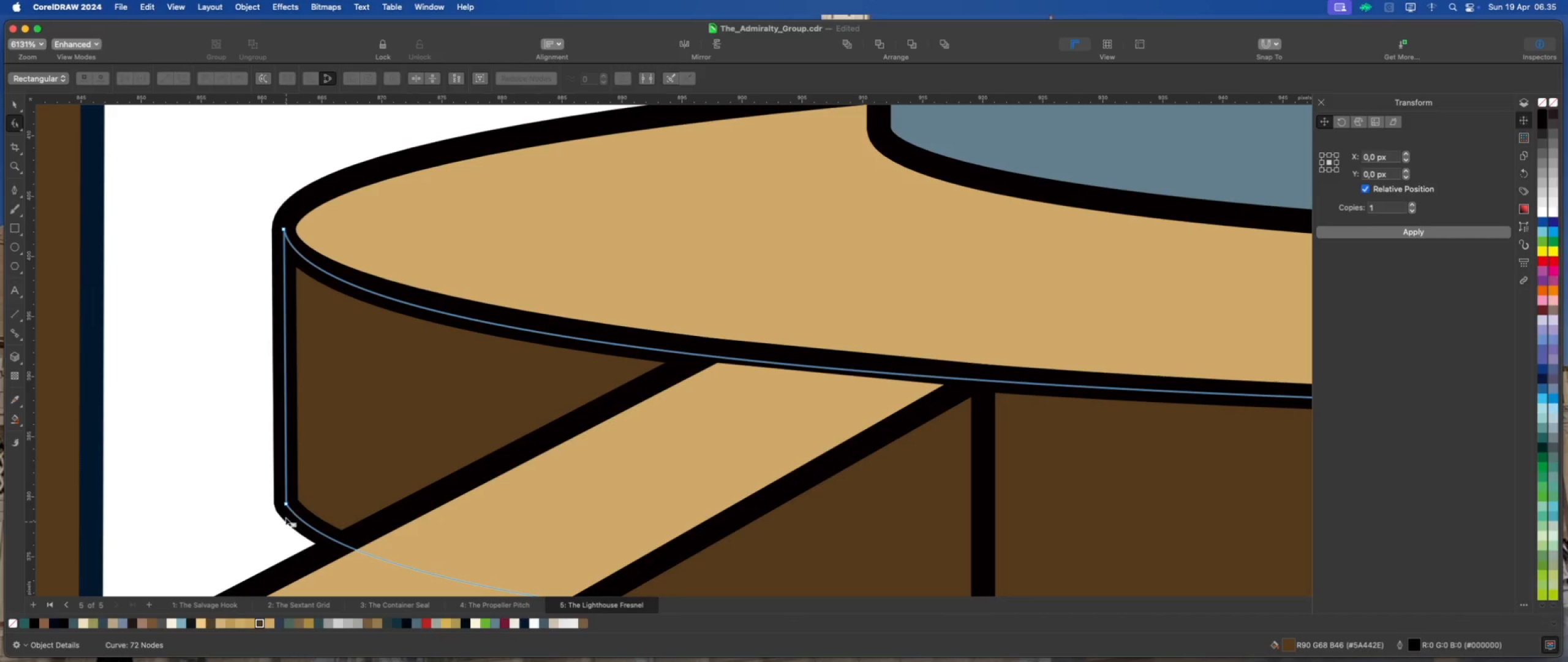 
scroll: coordinate [728, 488], scroll_direction: down, amount: 11.0
 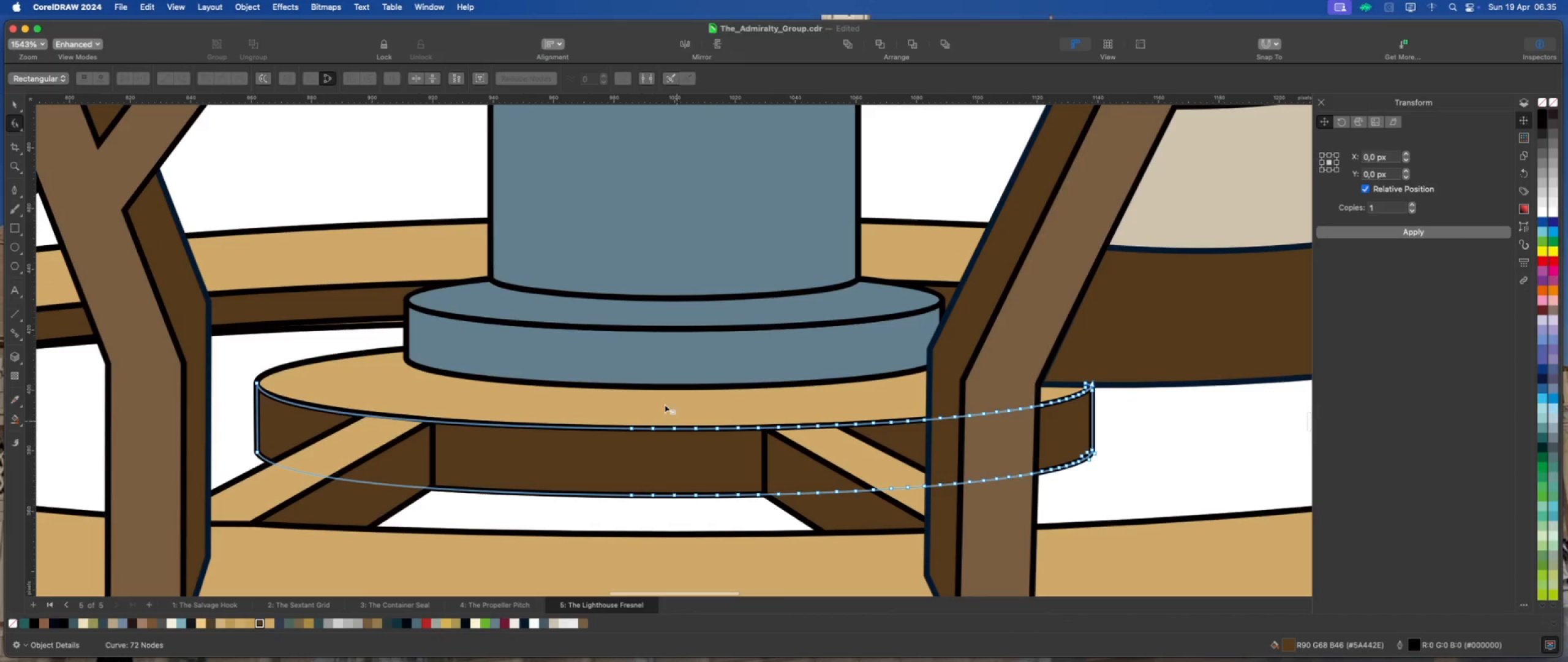 
left_click_drag(start_coordinate=[603, 395], to_coordinate=[662, 534])
 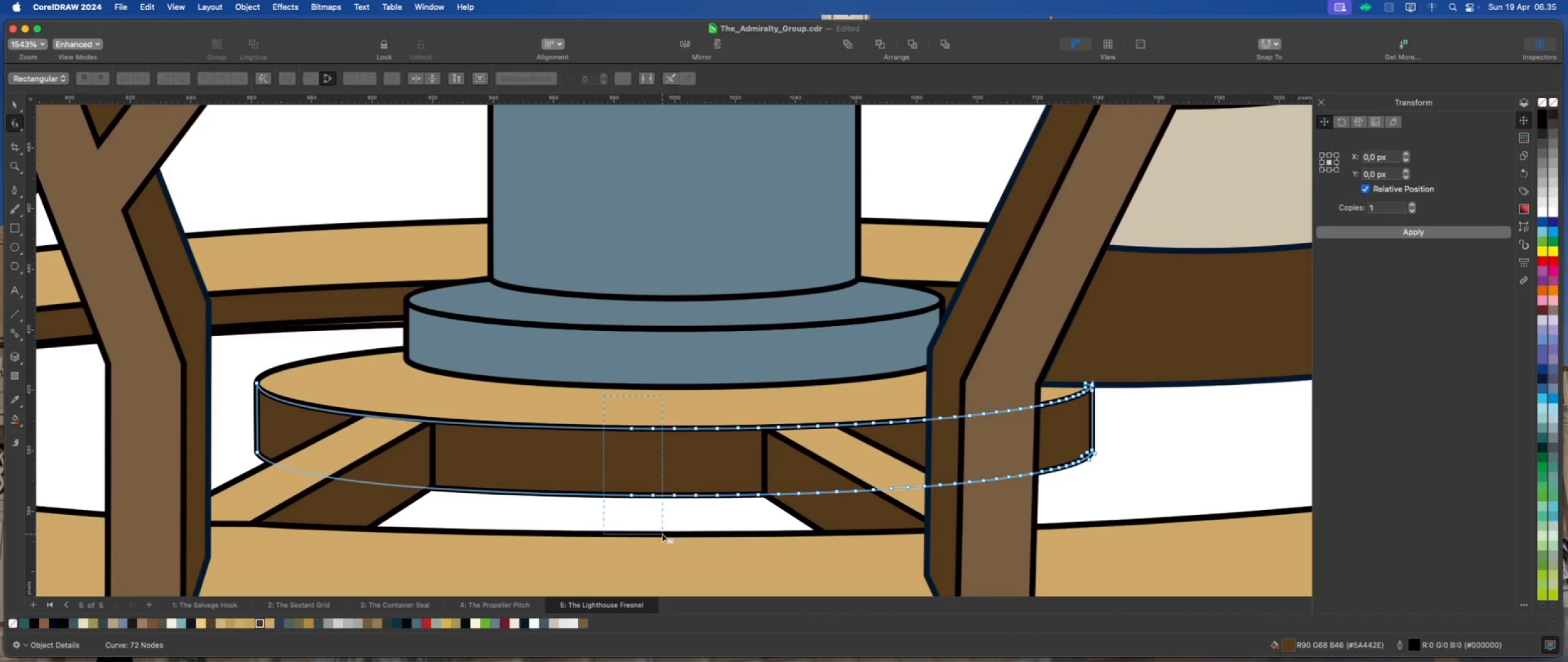 
key(Delete)
 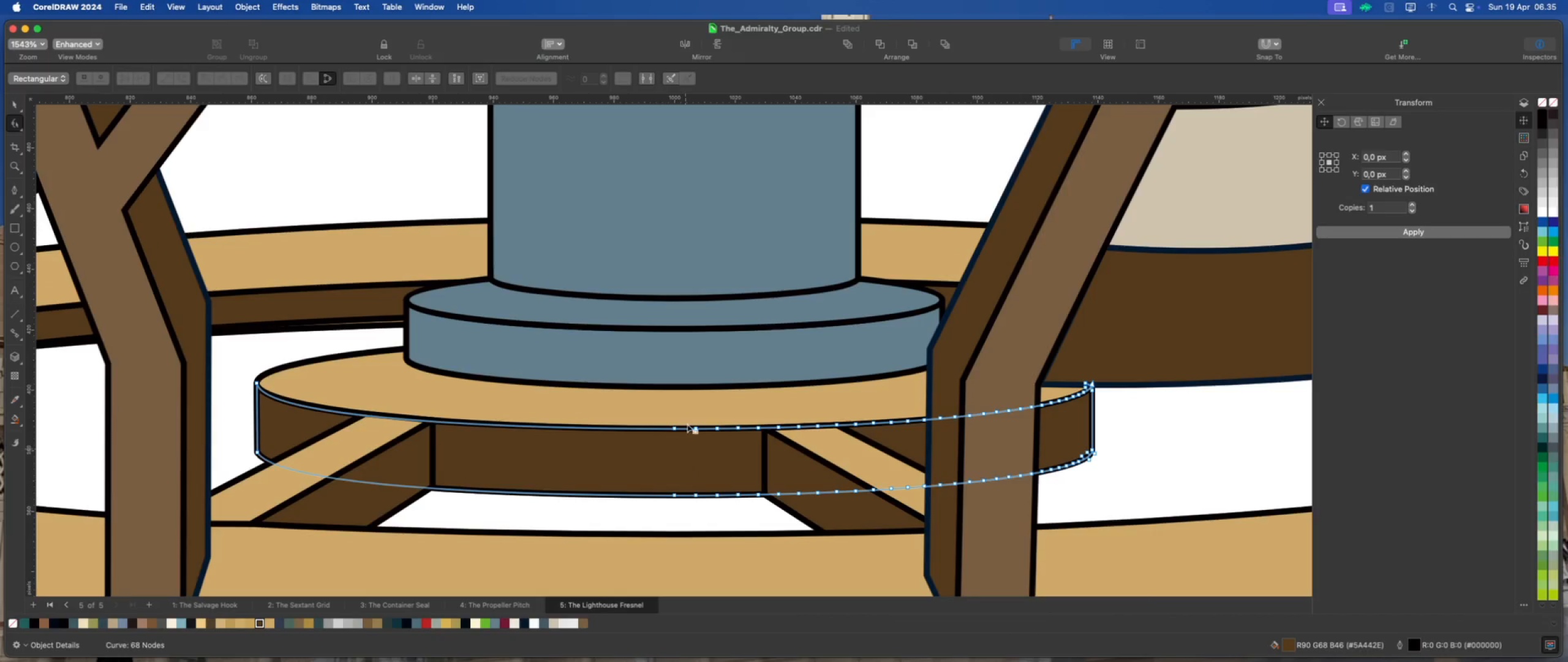 
left_click_drag(start_coordinate=[682, 393], to_coordinate=[1069, 556])
 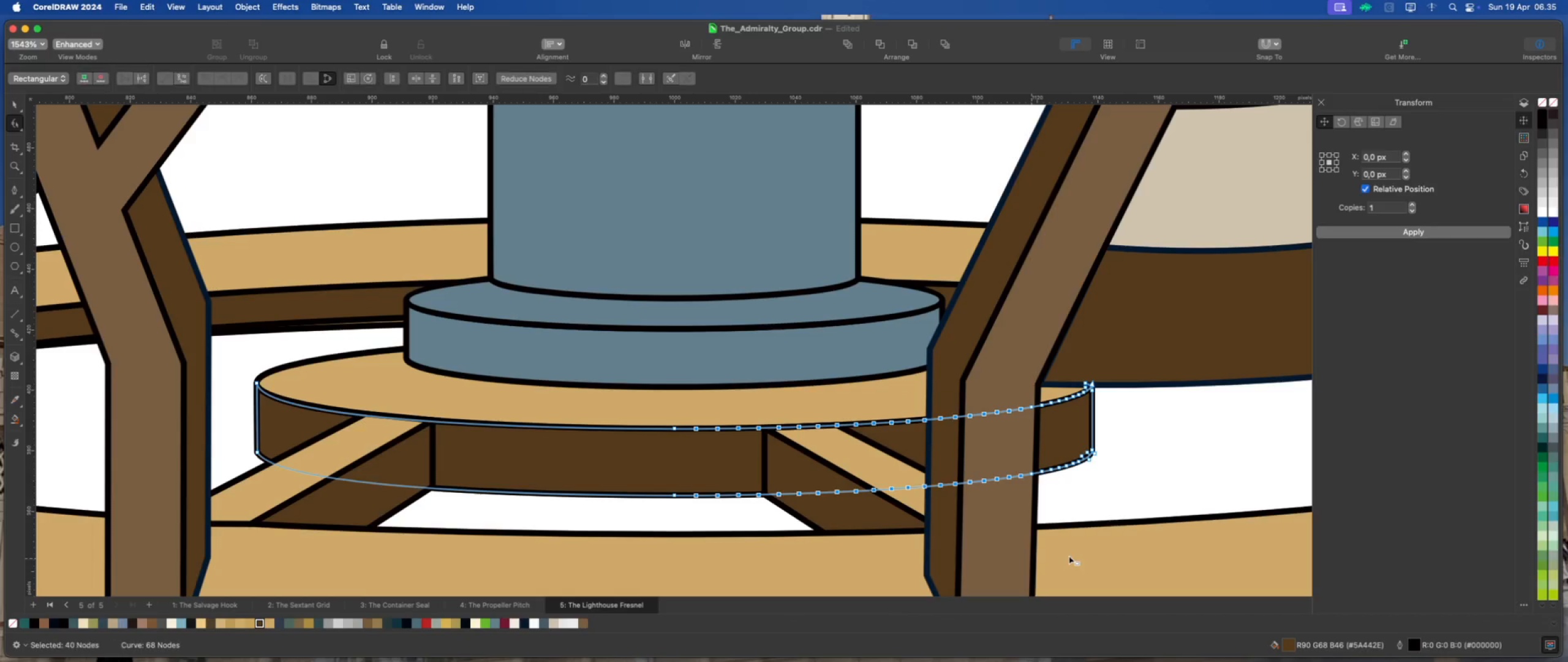 
key(Delete)
 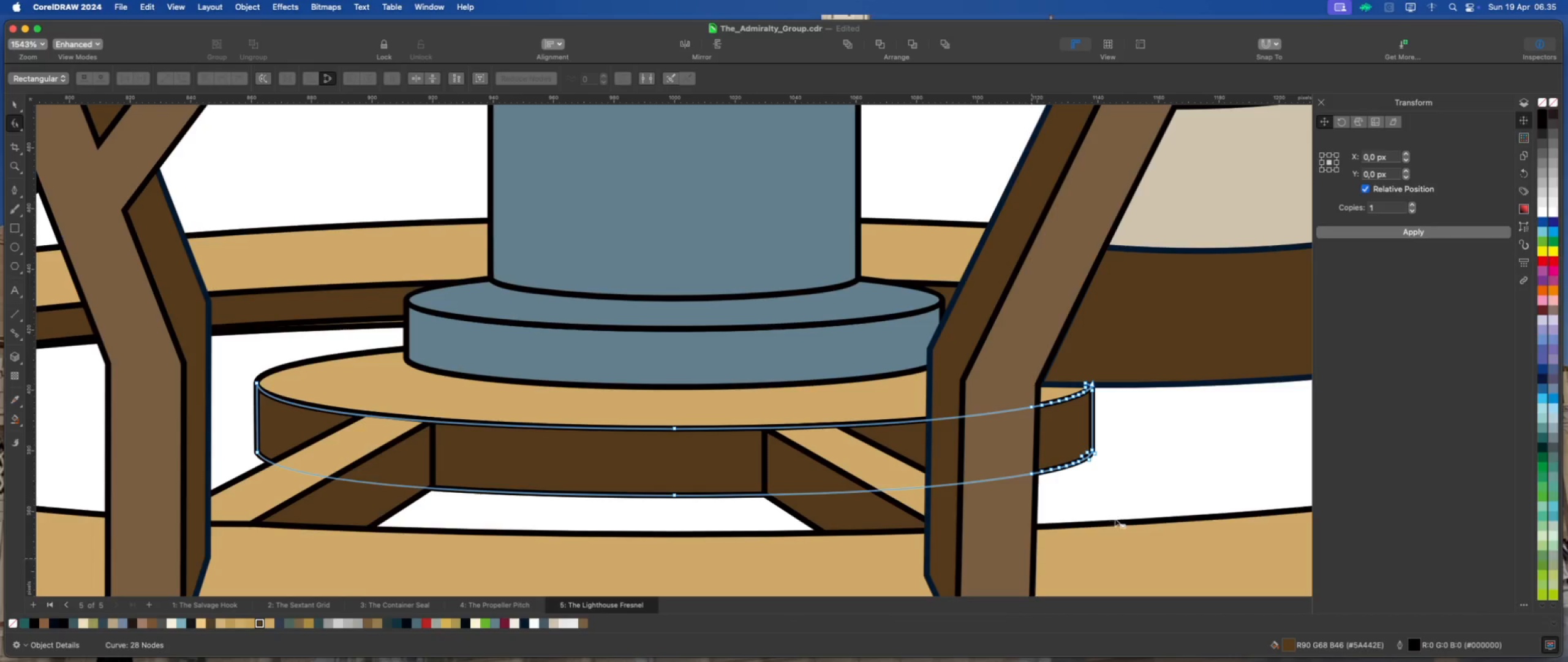 
scroll: coordinate [1169, 434], scroll_direction: up, amount: 7.0
 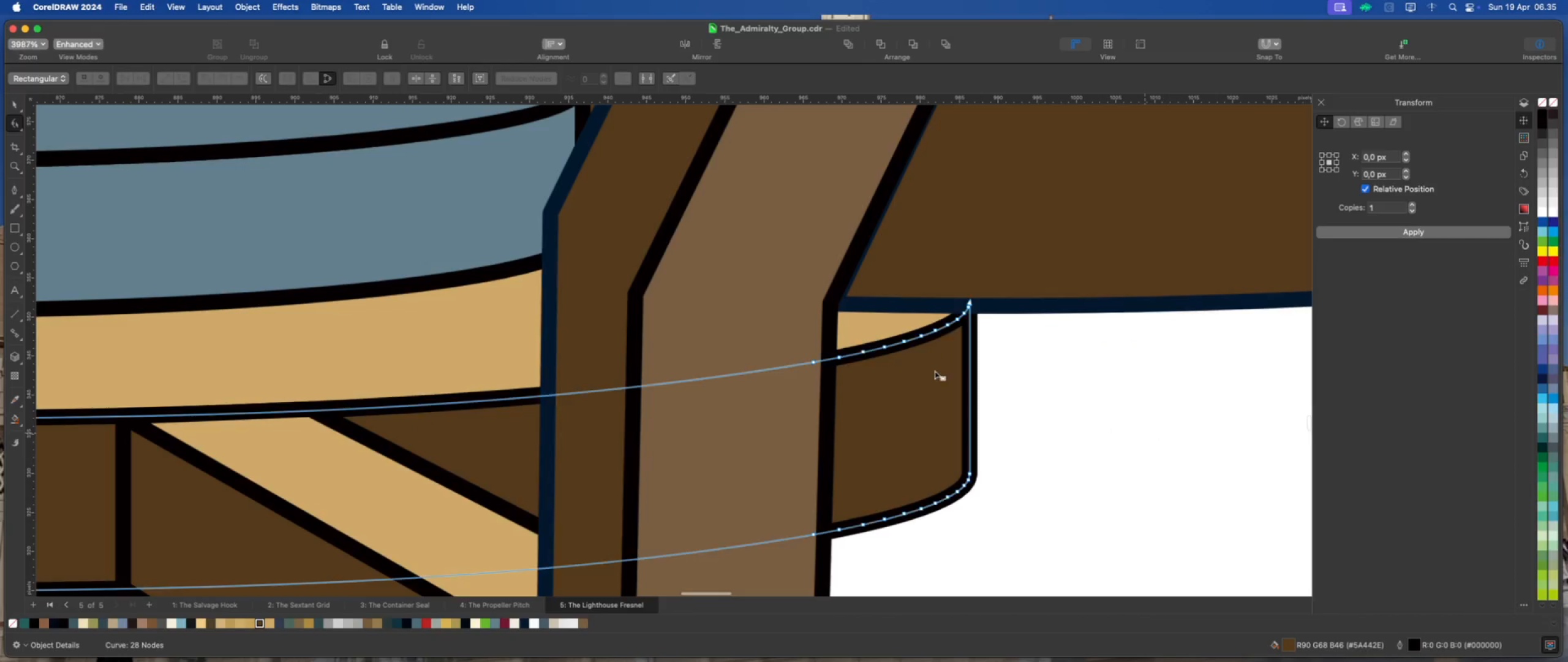 
left_click_drag(start_coordinate=[770, 271], to_coordinate=[966, 558])
 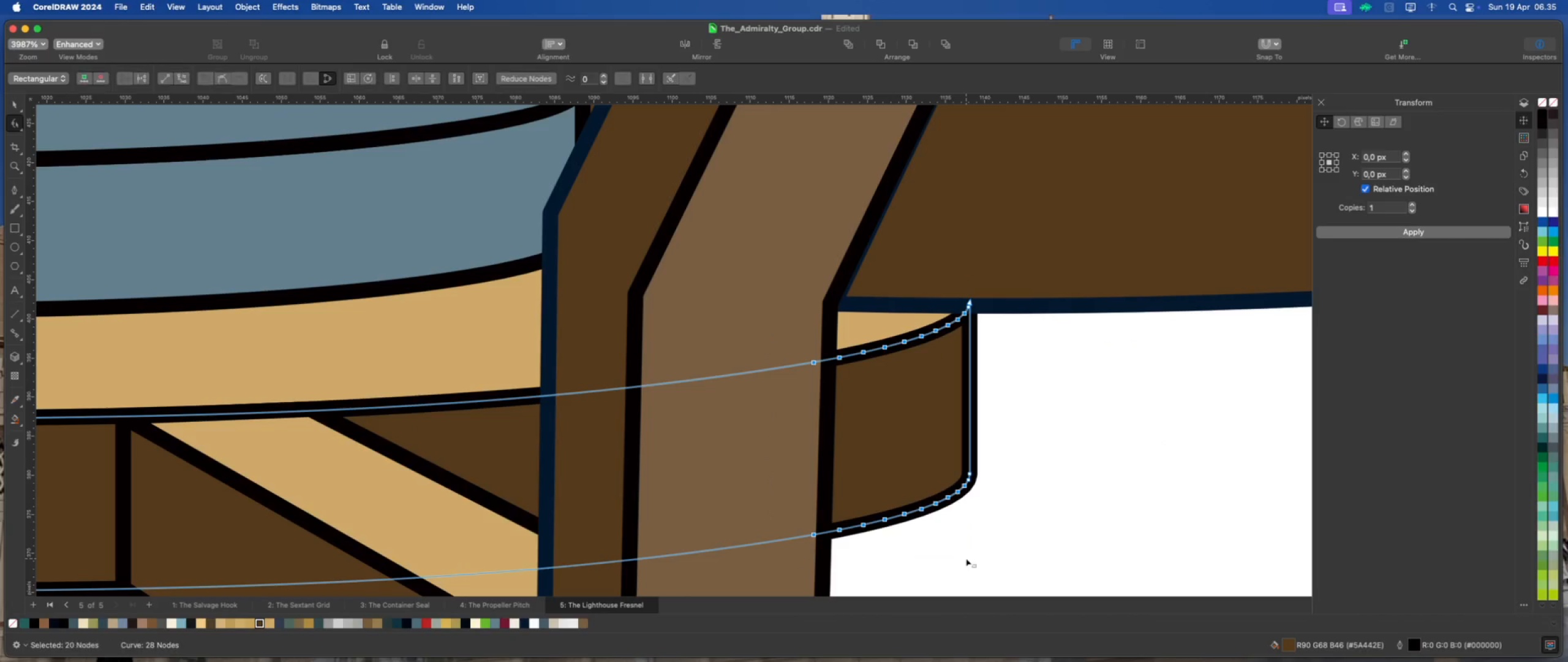 
key(Delete)
 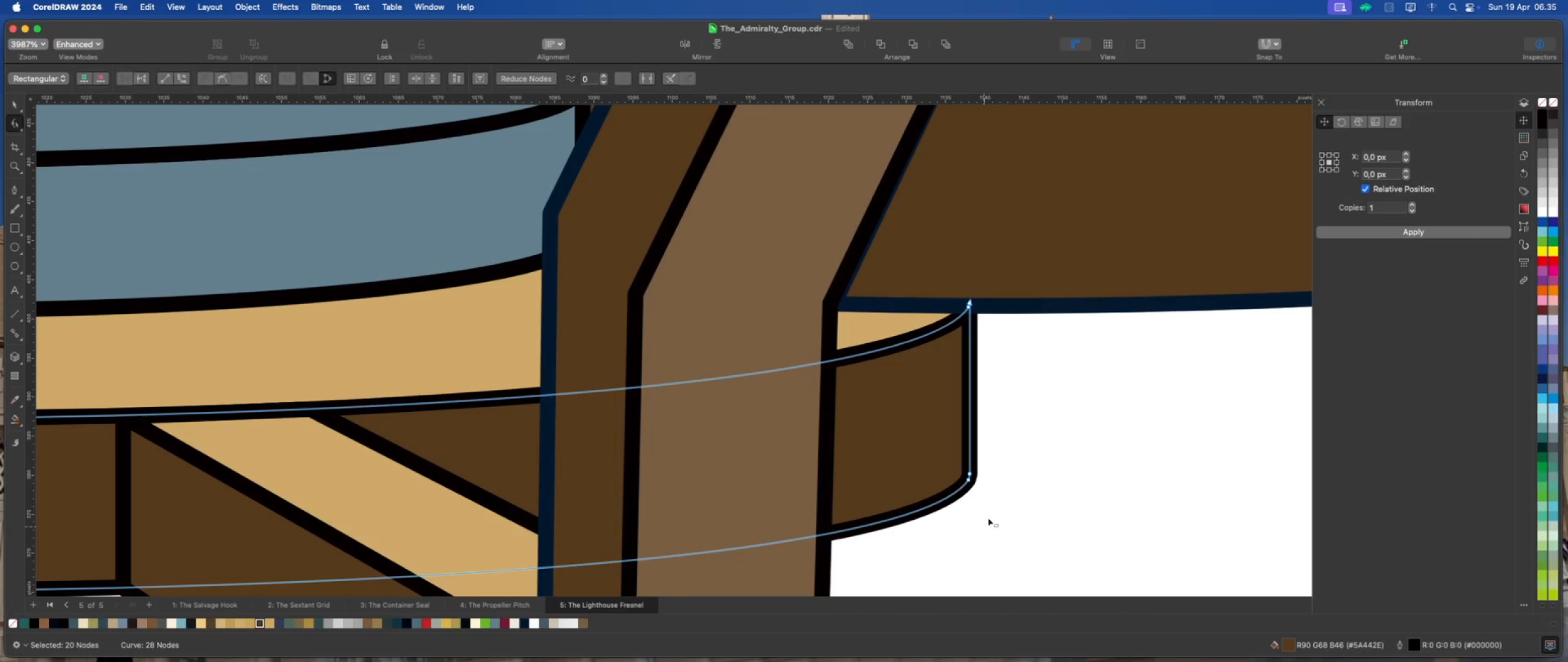 
scroll: coordinate [993, 469], scroll_direction: up, amount: 2.0
 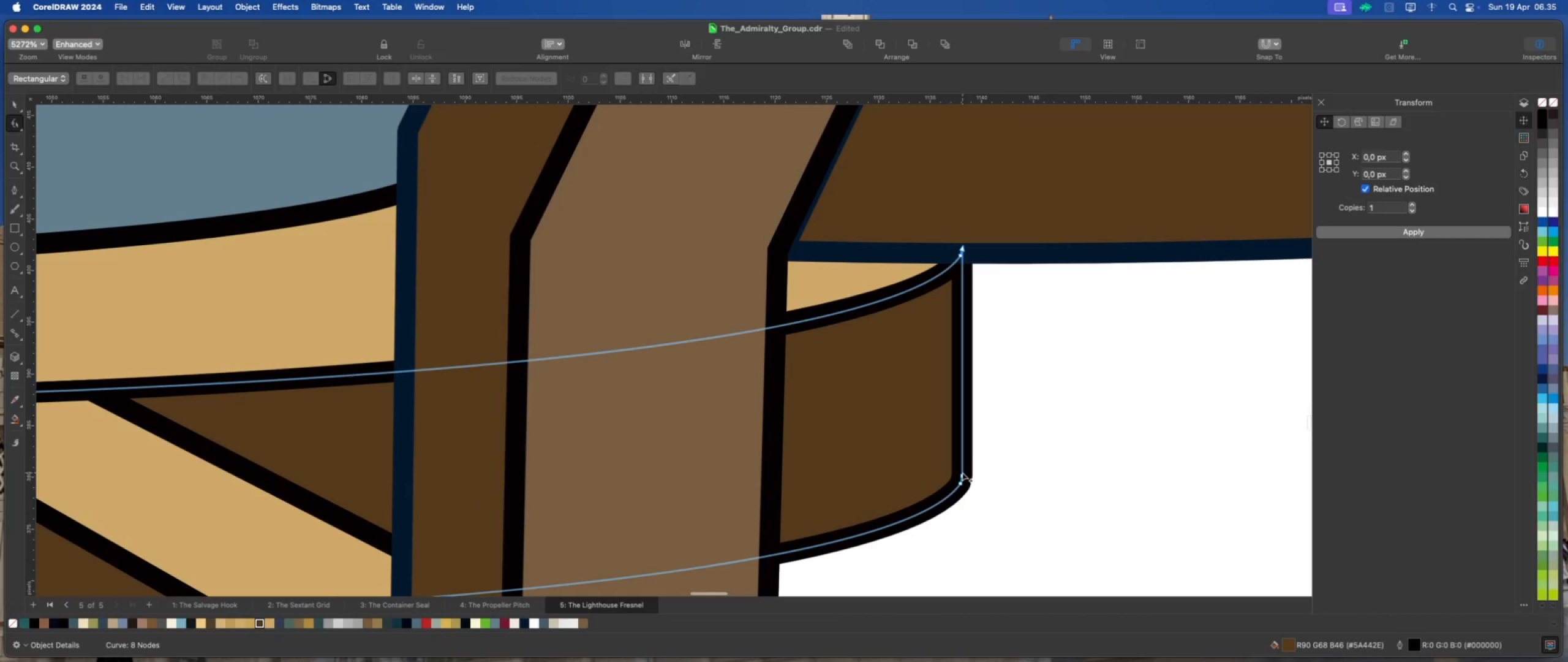 
double_click([962, 473])
 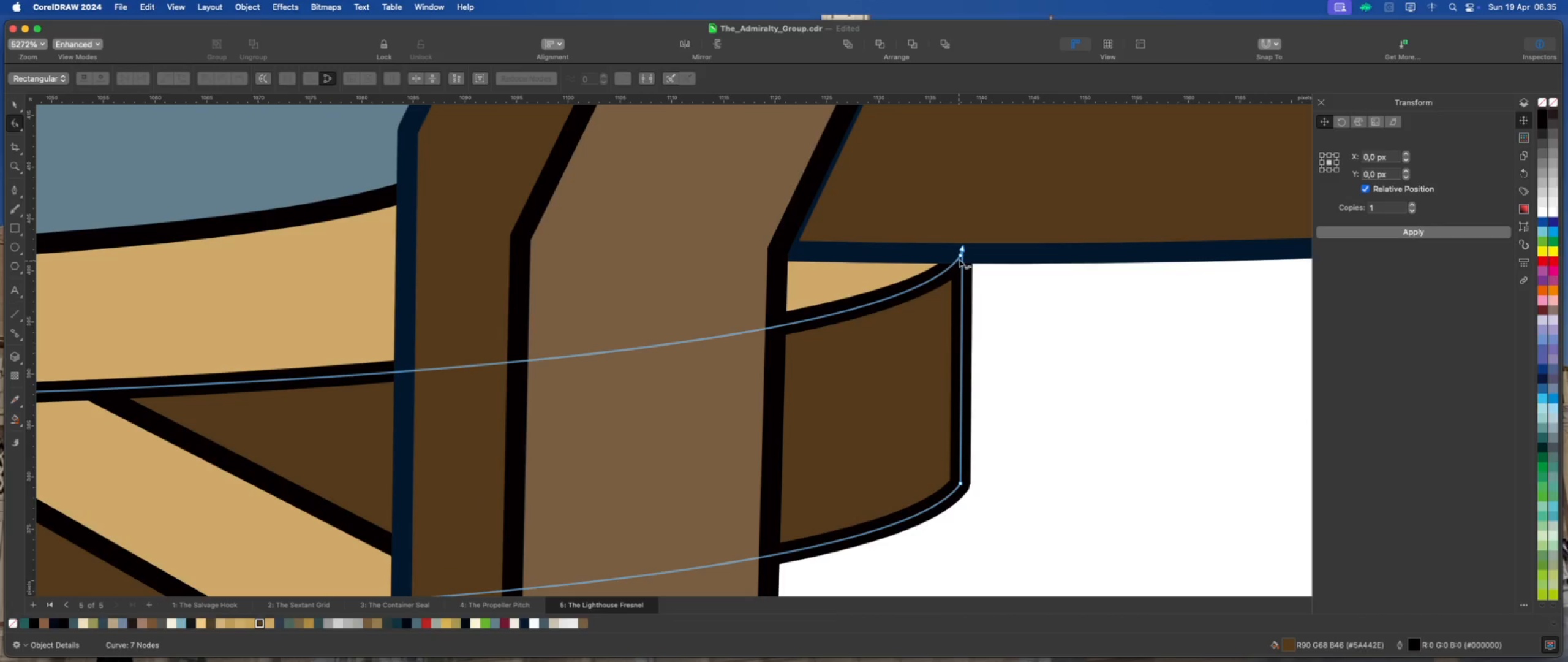 
double_click([960, 255])
 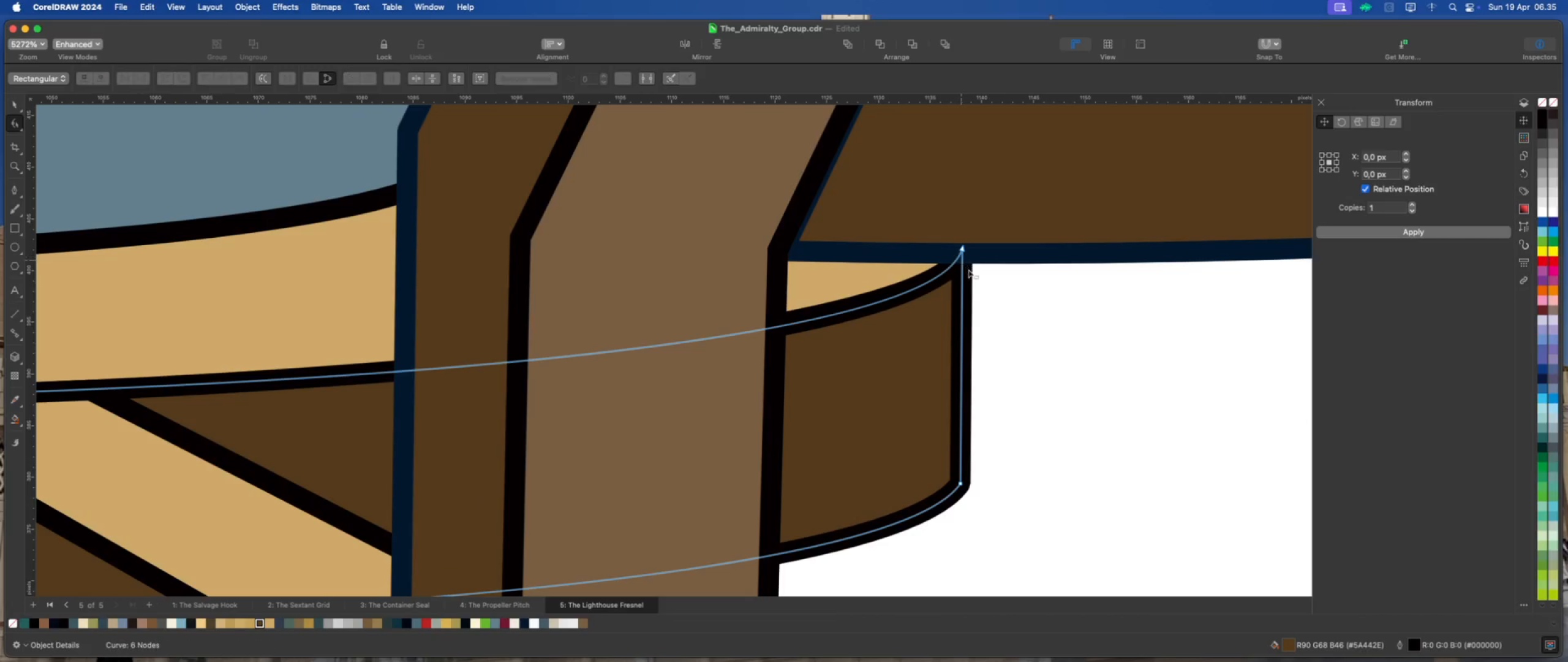 
scroll: coordinate [804, 394], scroll_direction: down, amount: 21.0
 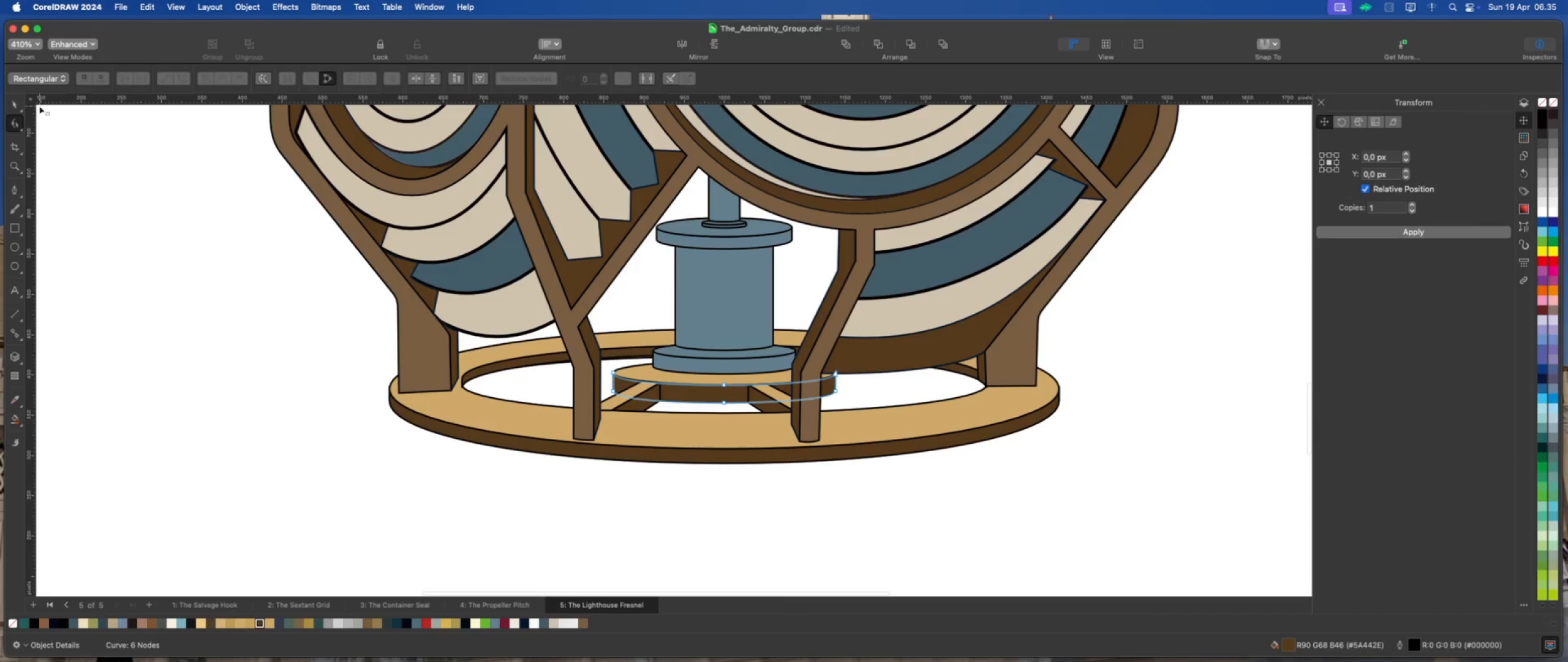 
left_click([18, 105])
 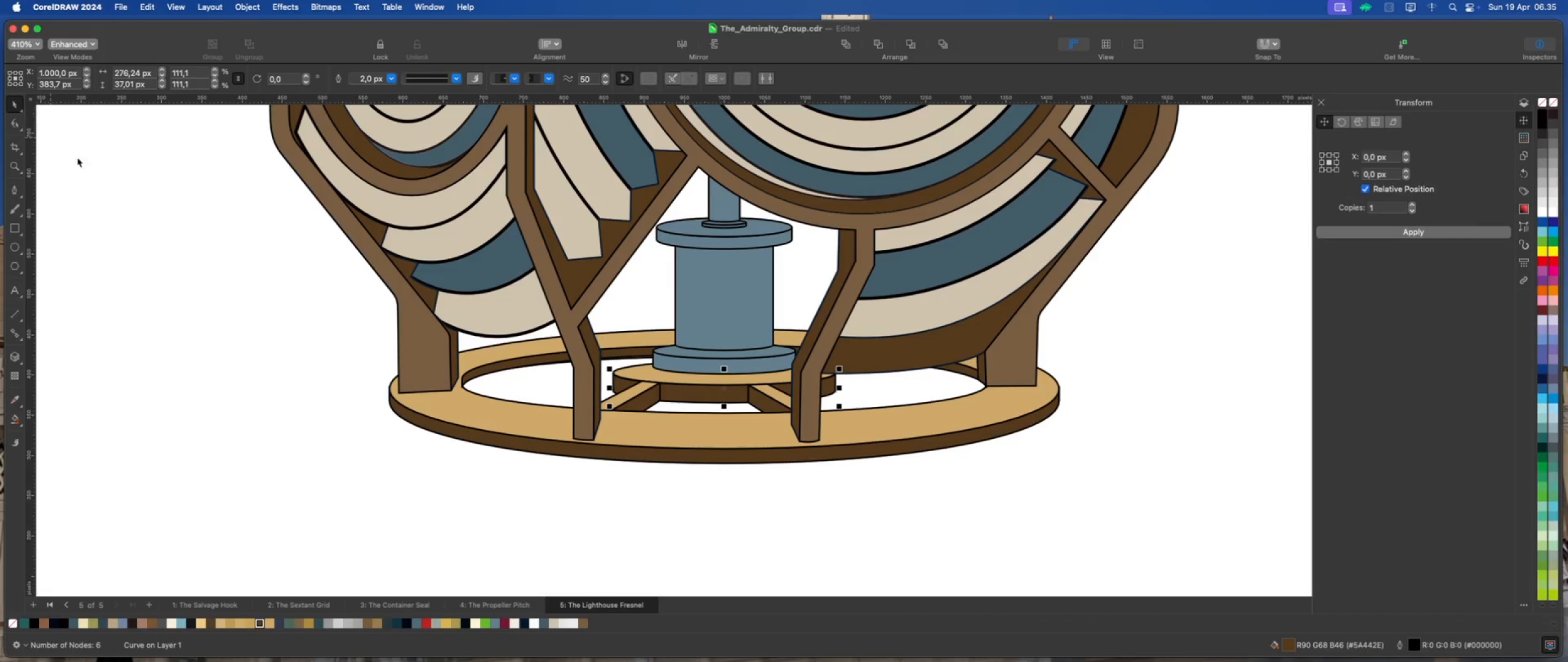 
scroll: coordinate [684, 459], scroll_direction: down, amount: 12.0
 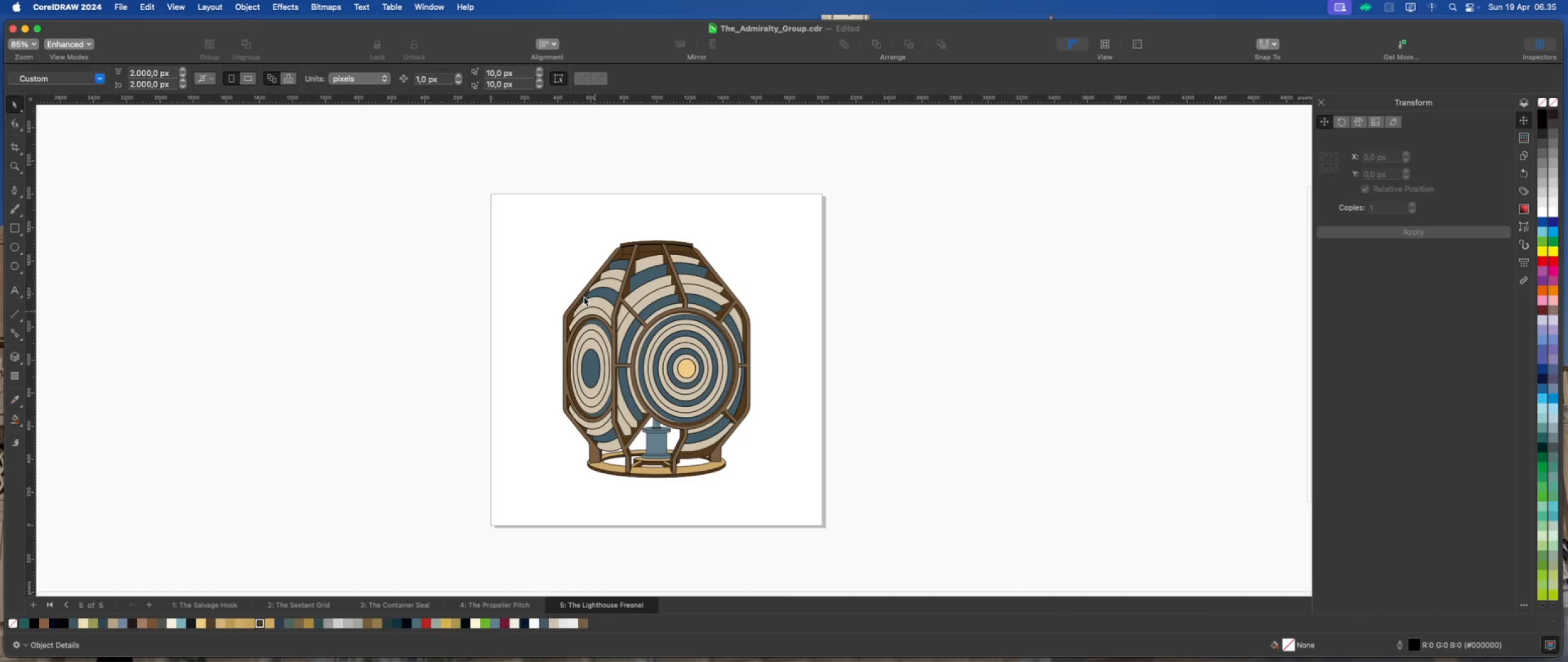 
left_click_drag(start_coordinate=[530, 200], to_coordinate=[774, 504])
 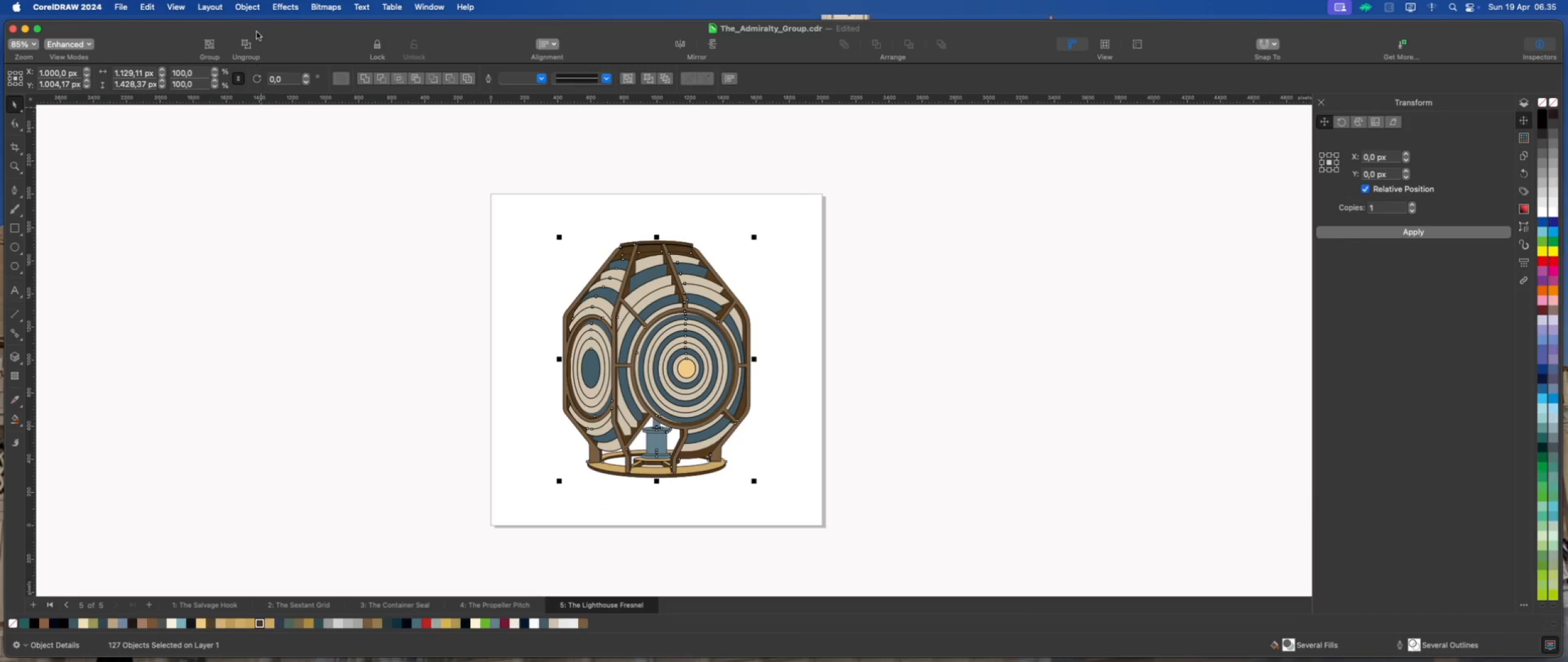 
left_click([250, 6])
 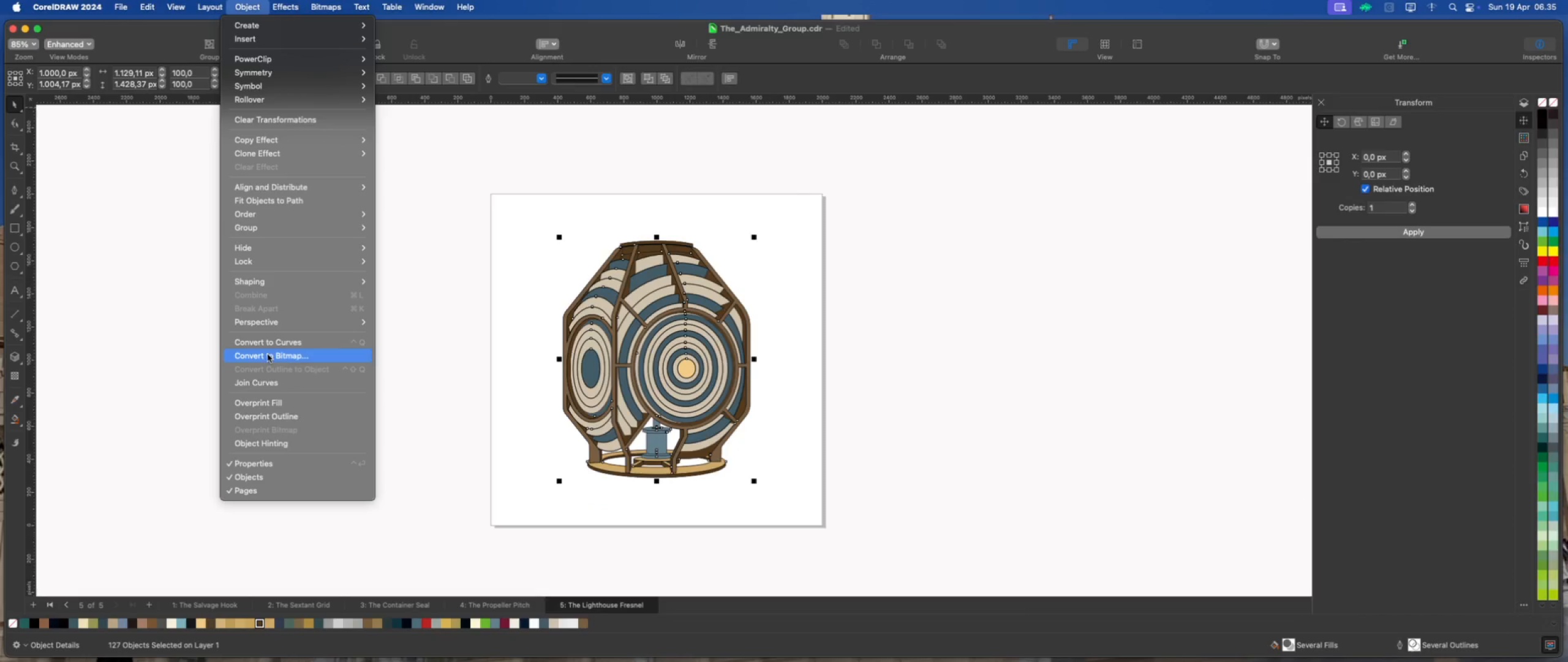 
left_click([423, 351])
 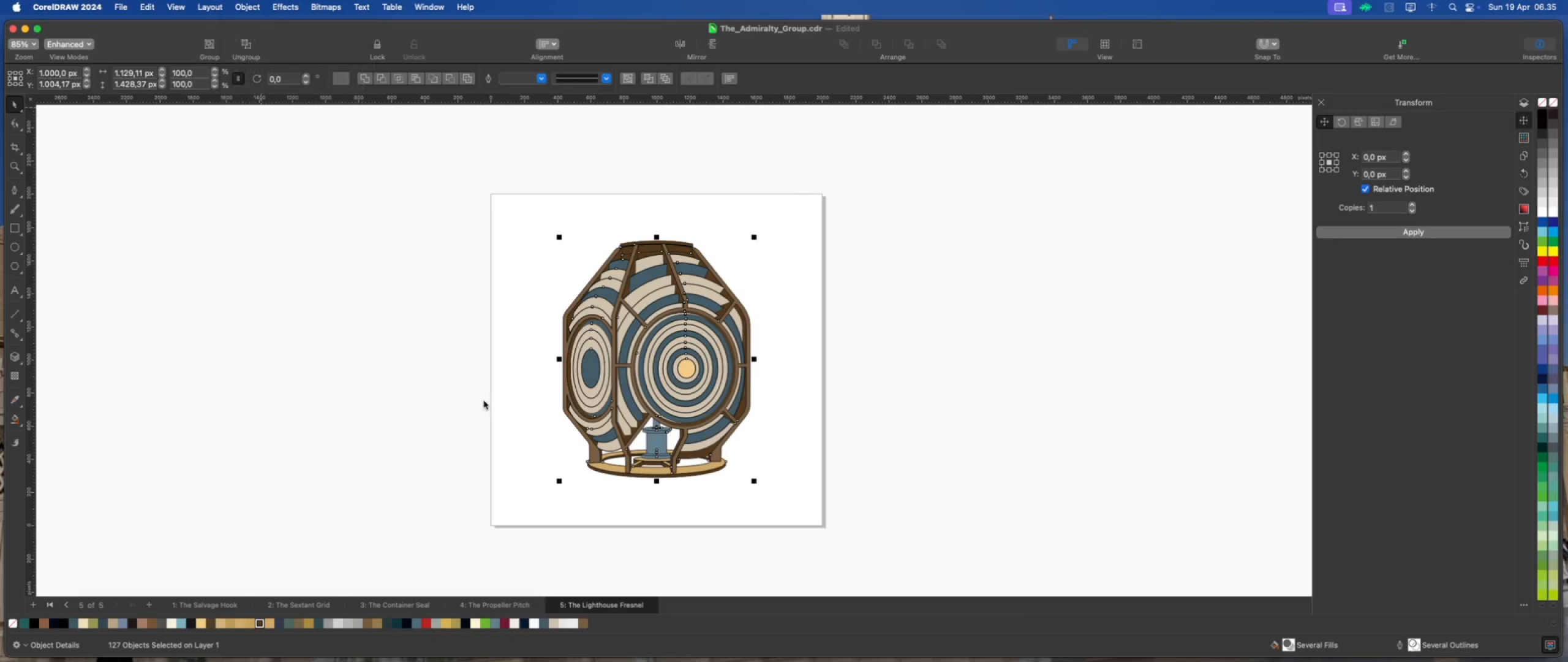 
left_click([529, 430])
 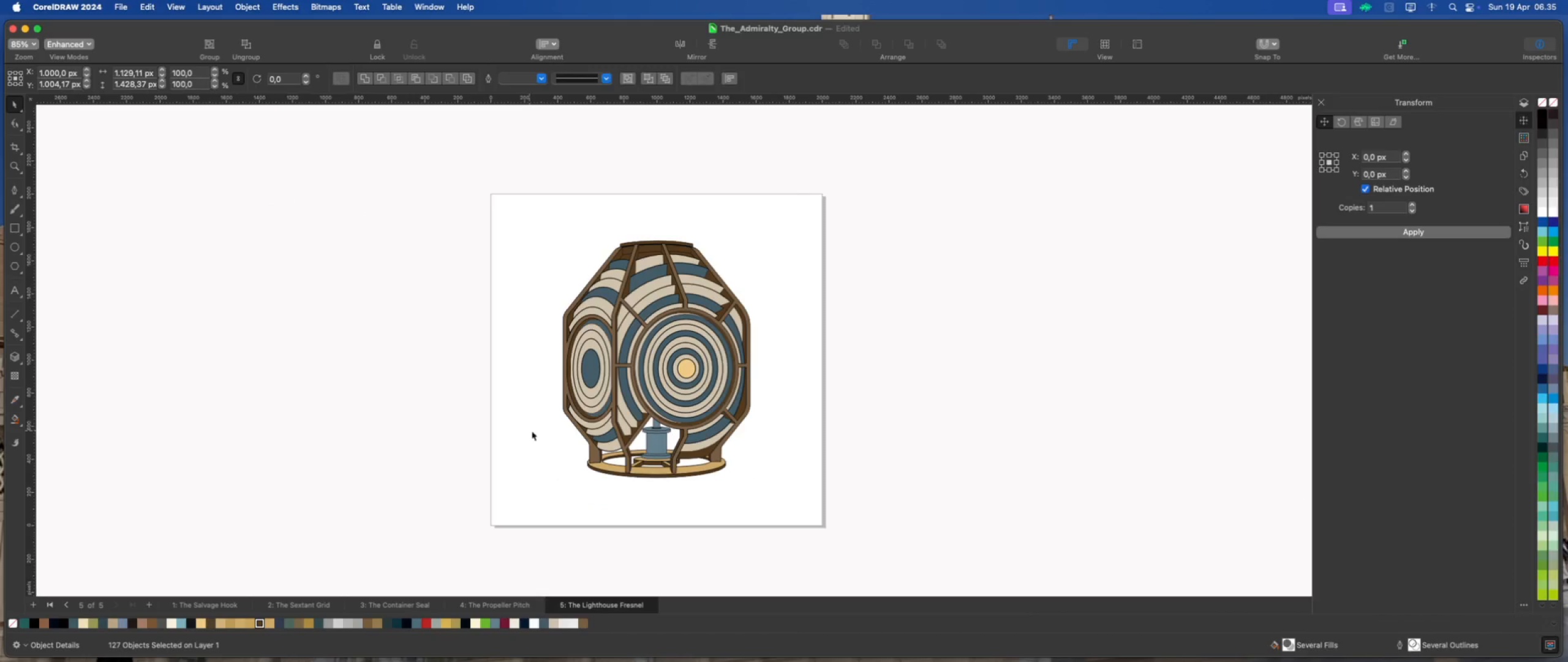 
left_click_drag(start_coordinate=[537, 427], to_coordinate=[777, 501])
 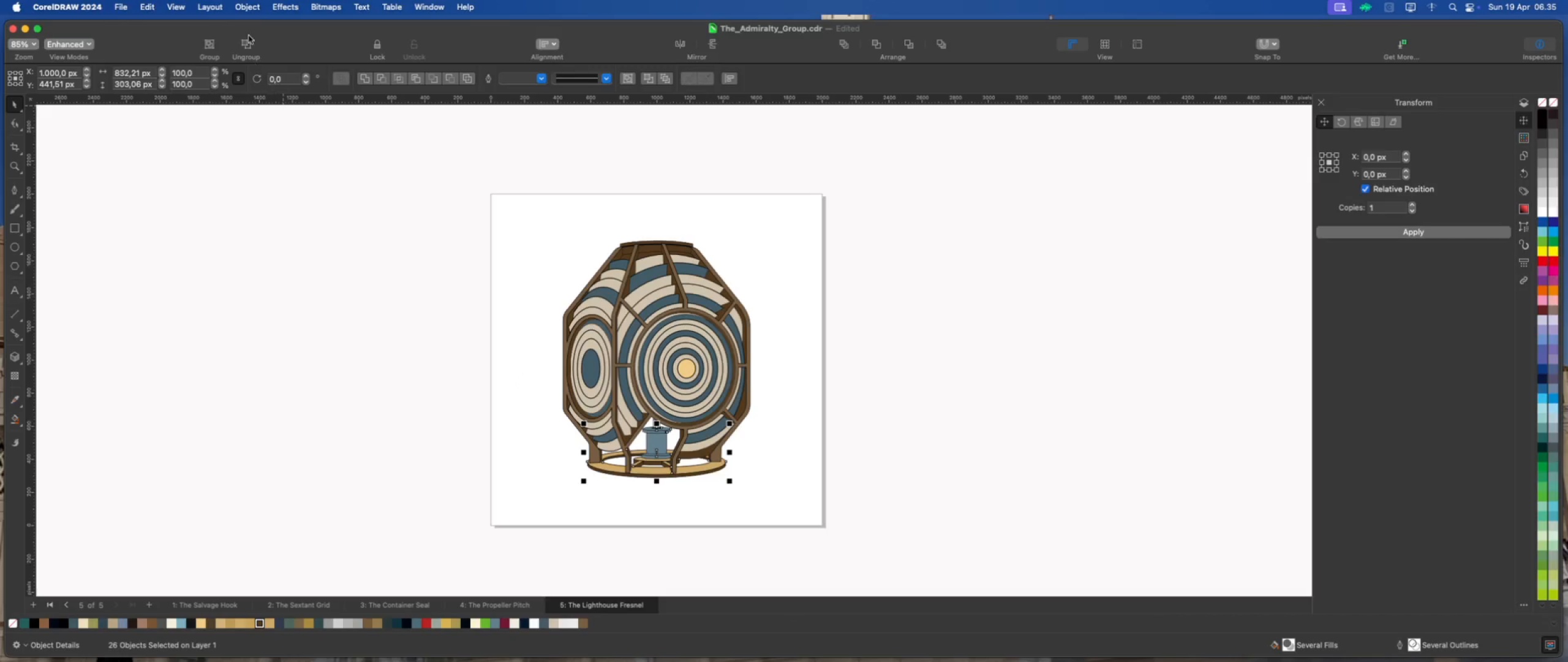 
left_click([252, 10])
 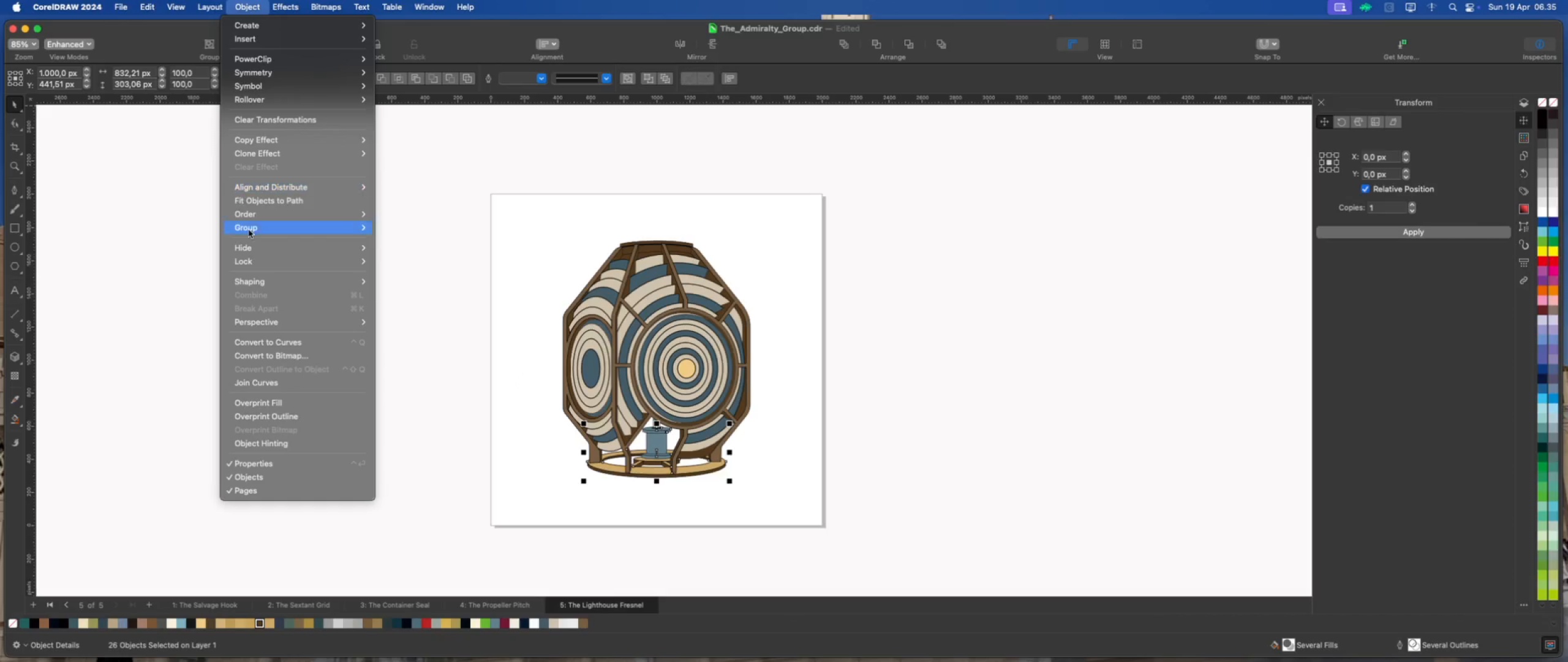 
left_click([467, 333])
 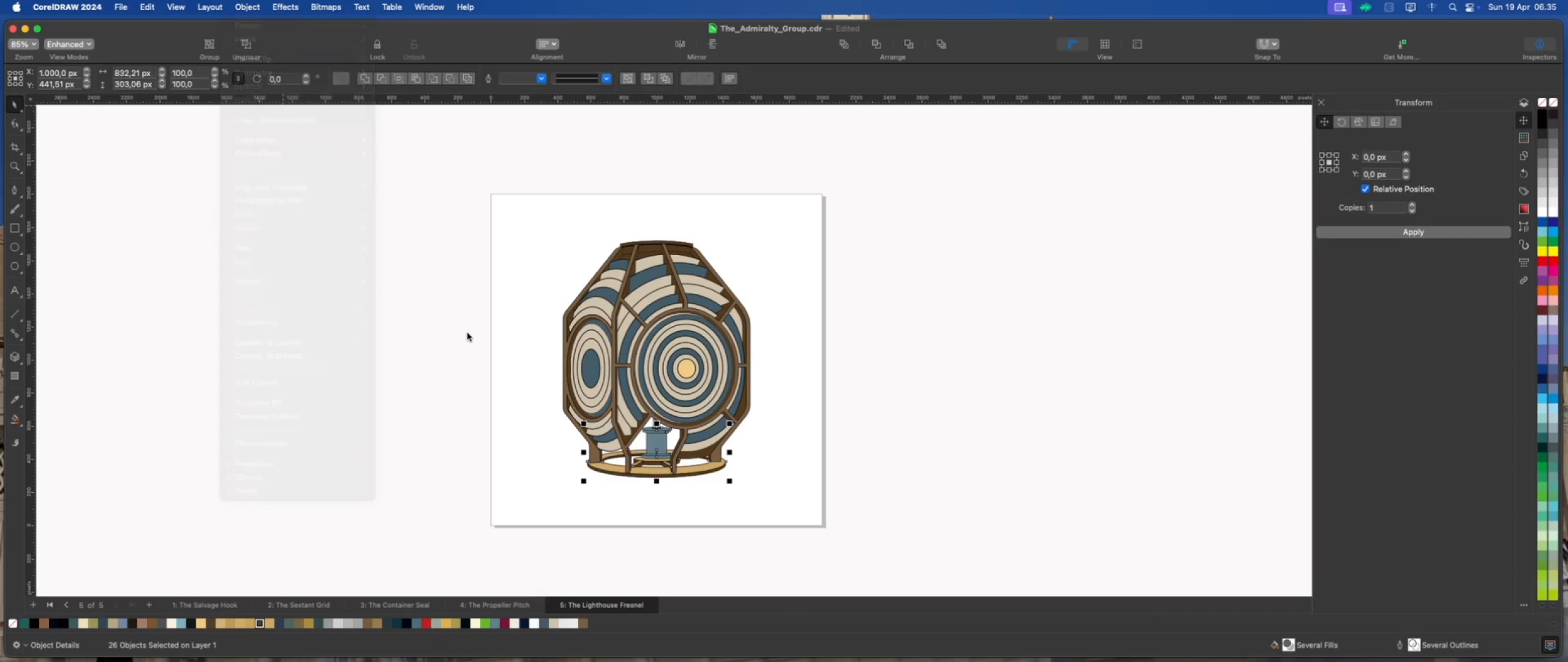 
scroll: coordinate [643, 429], scroll_direction: up, amount: 9.0
 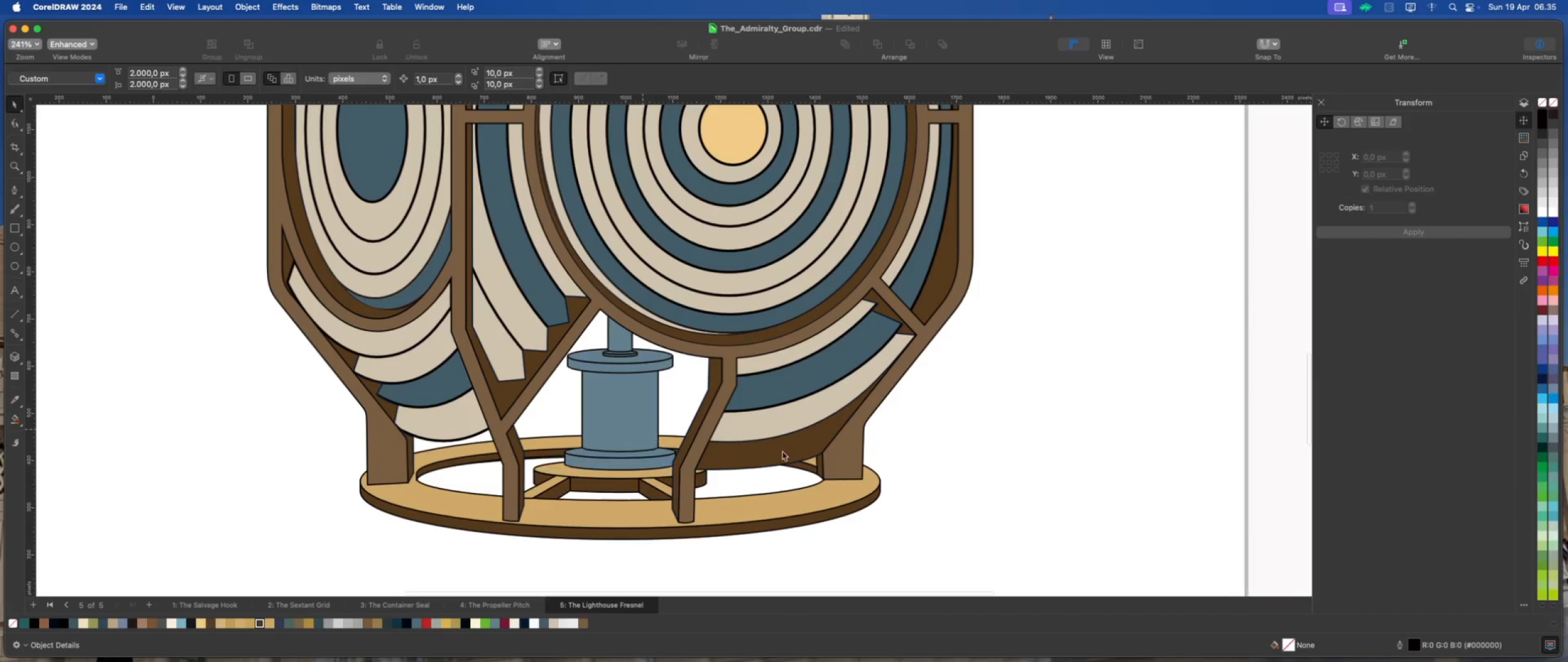 
left_click([929, 453])
 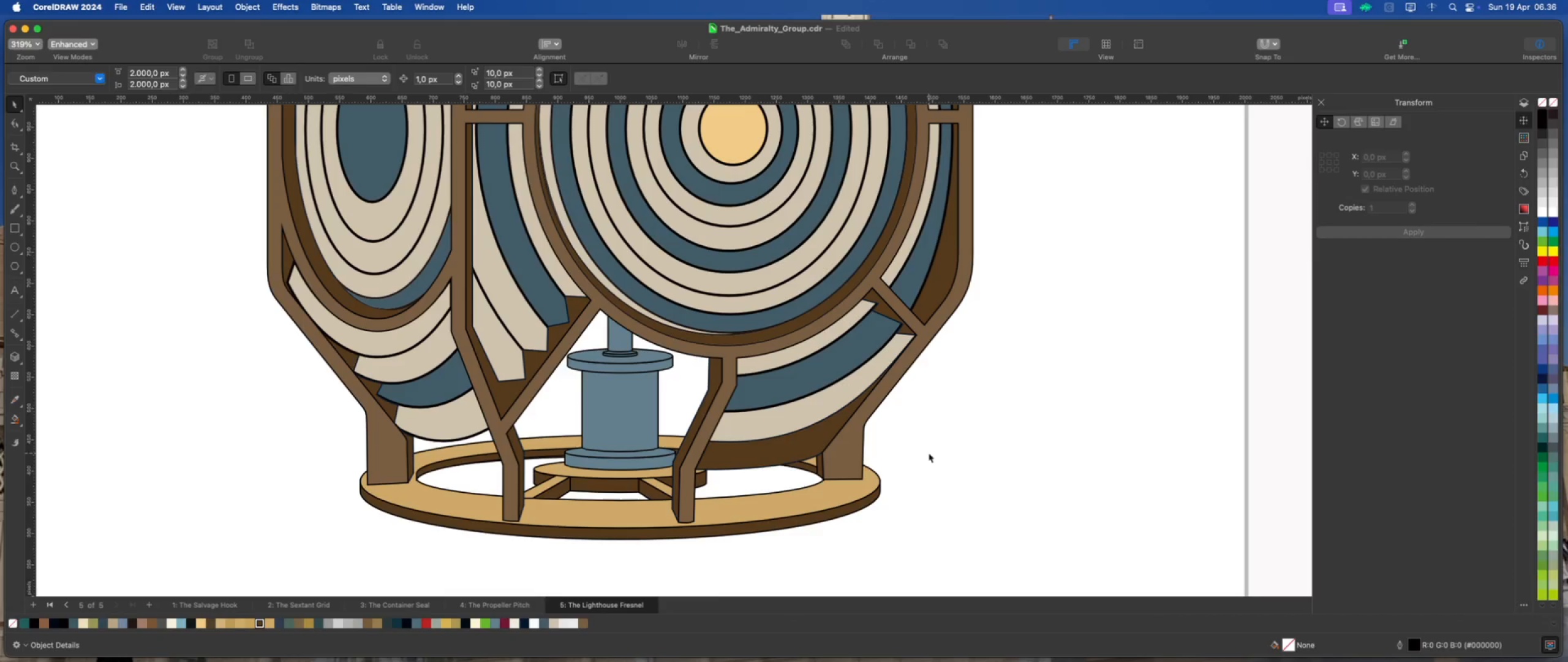 
wait(32.72)
 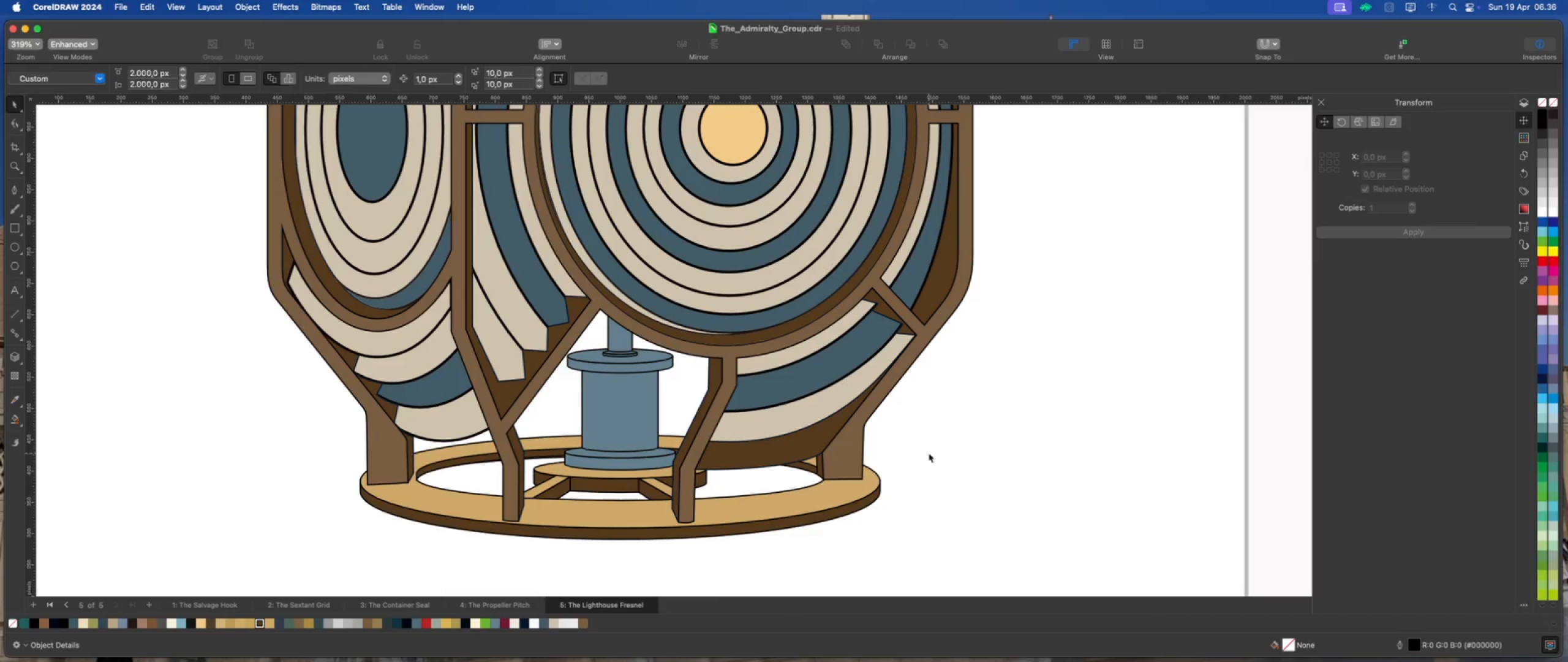 
scroll: coordinate [814, 442], scroll_direction: down, amount: 4.0
 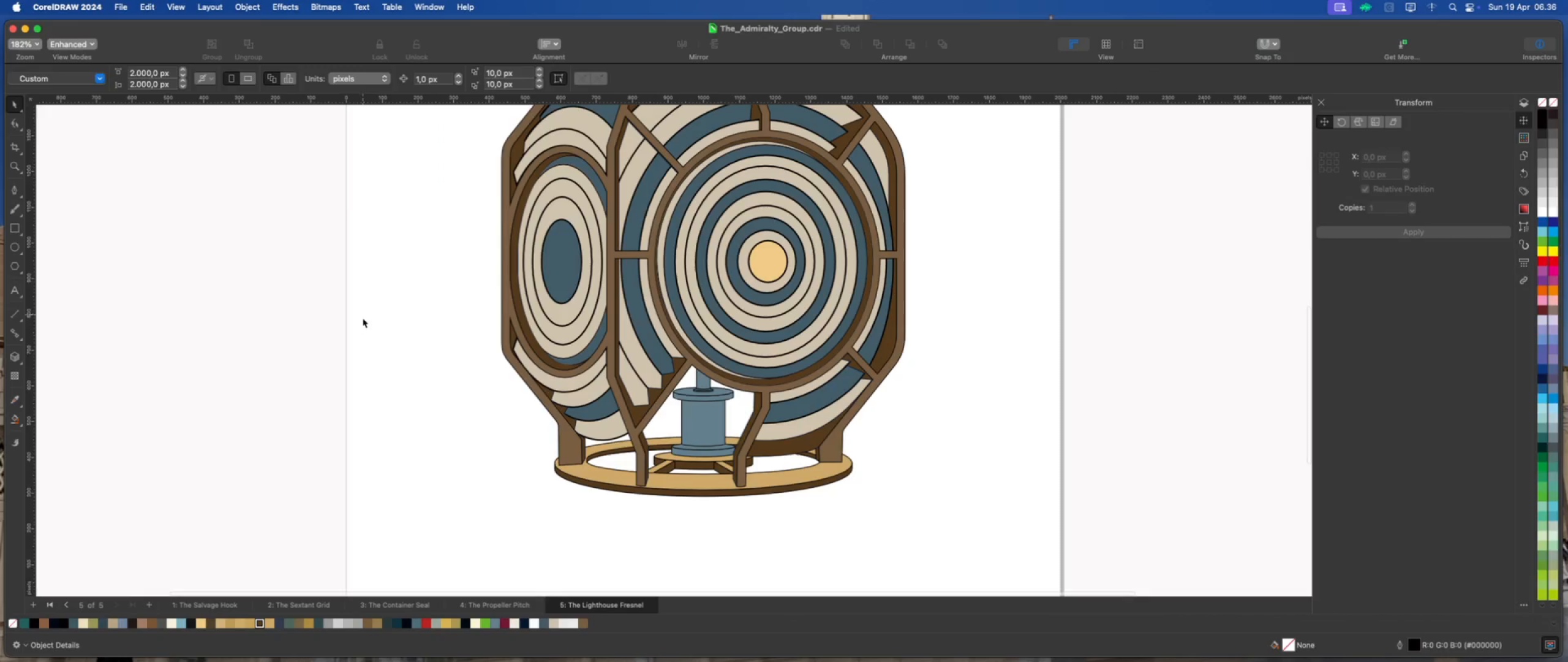 
left_click([420, 315])
 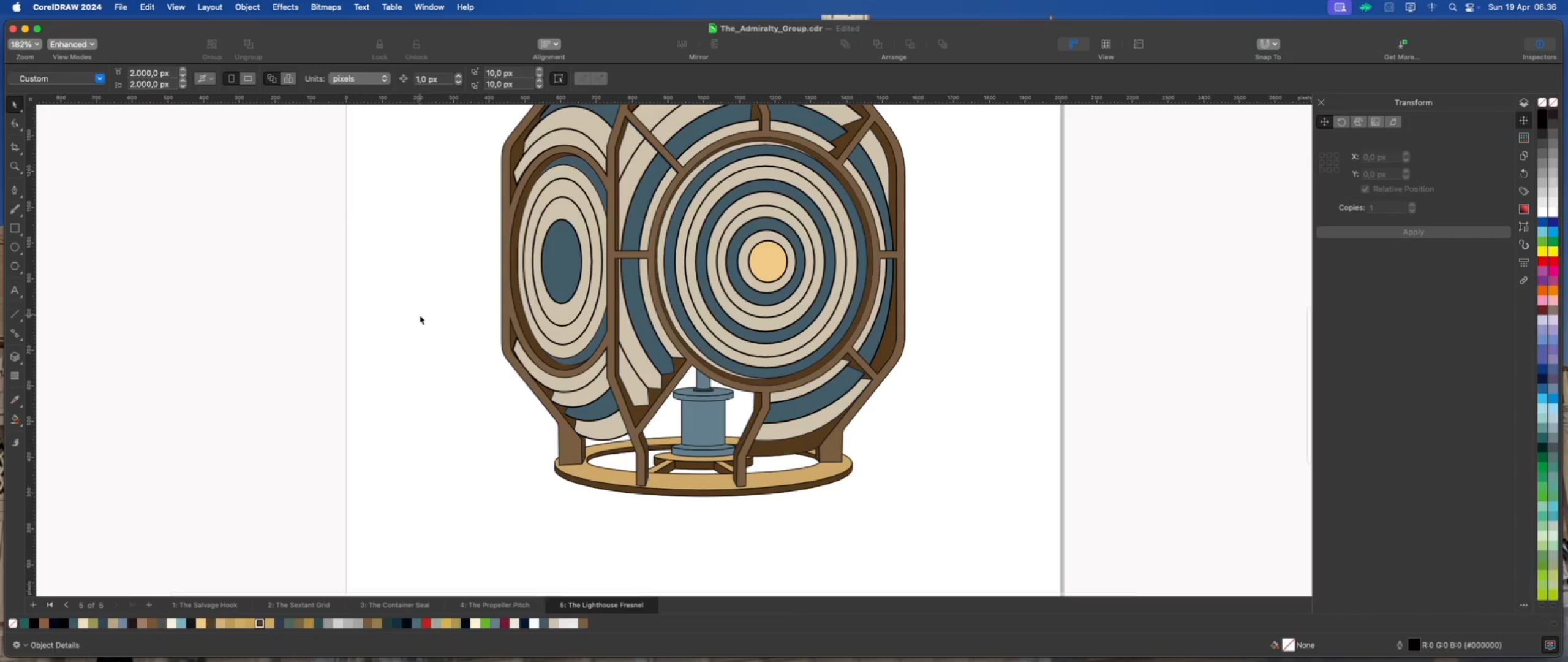 
scroll: coordinate [492, 389], scroll_direction: down, amount: 3.0
 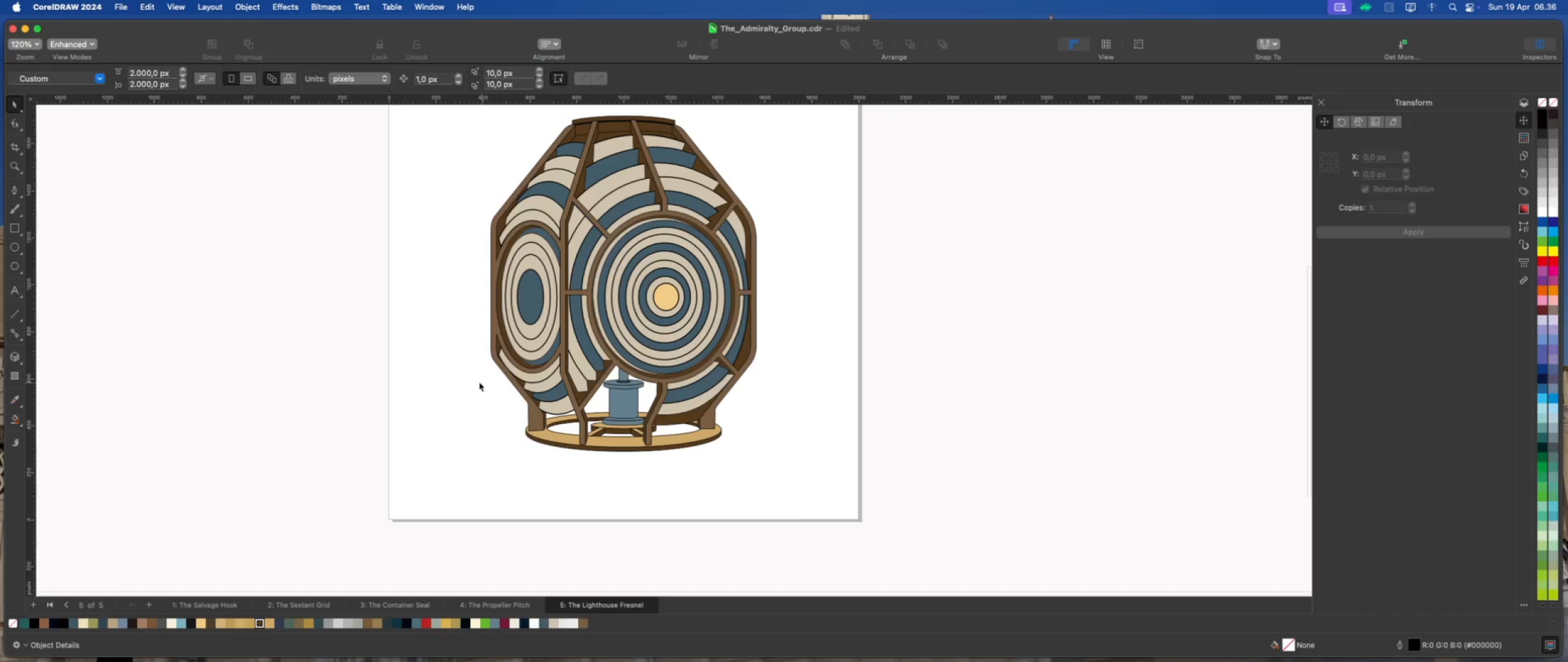 
left_click_drag(start_coordinate=[447, 363], to_coordinate=[823, 493])
 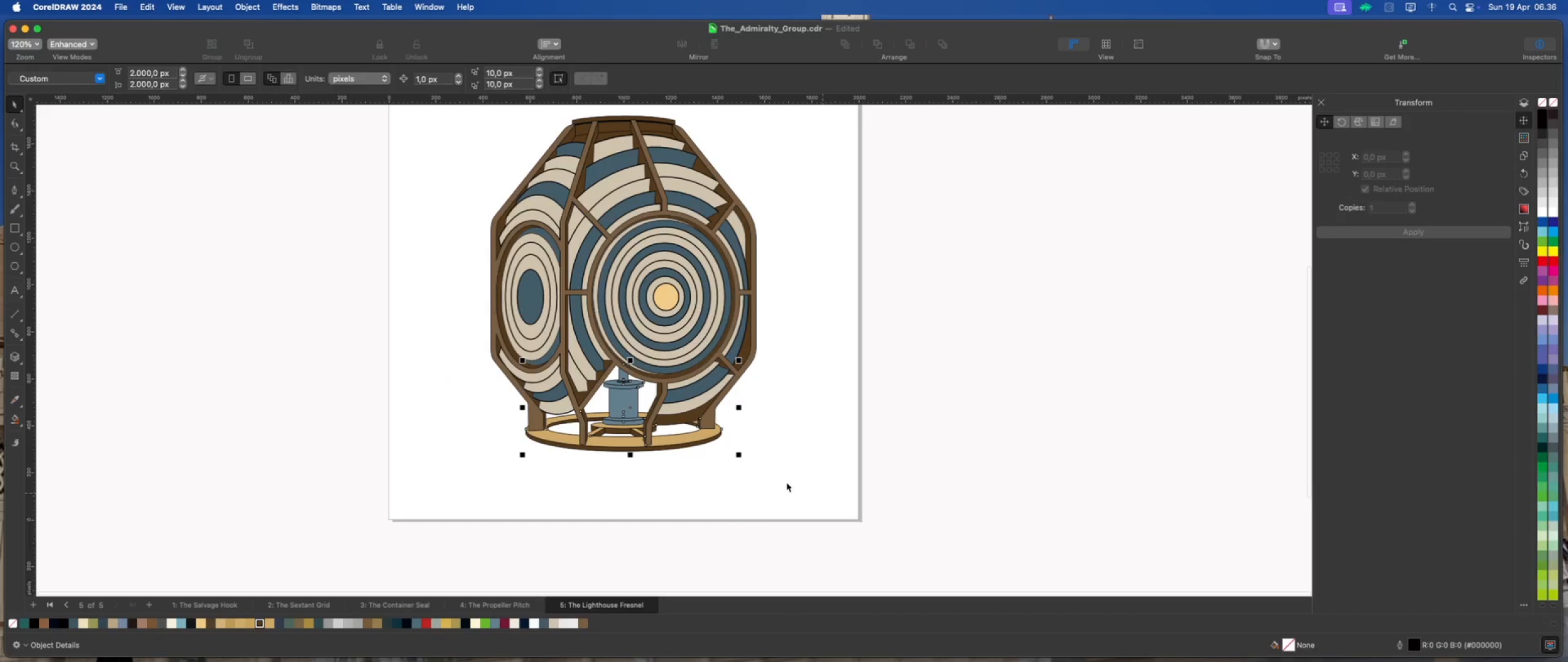 
scroll: coordinate [587, 426], scroll_direction: up, amount: 2.0
 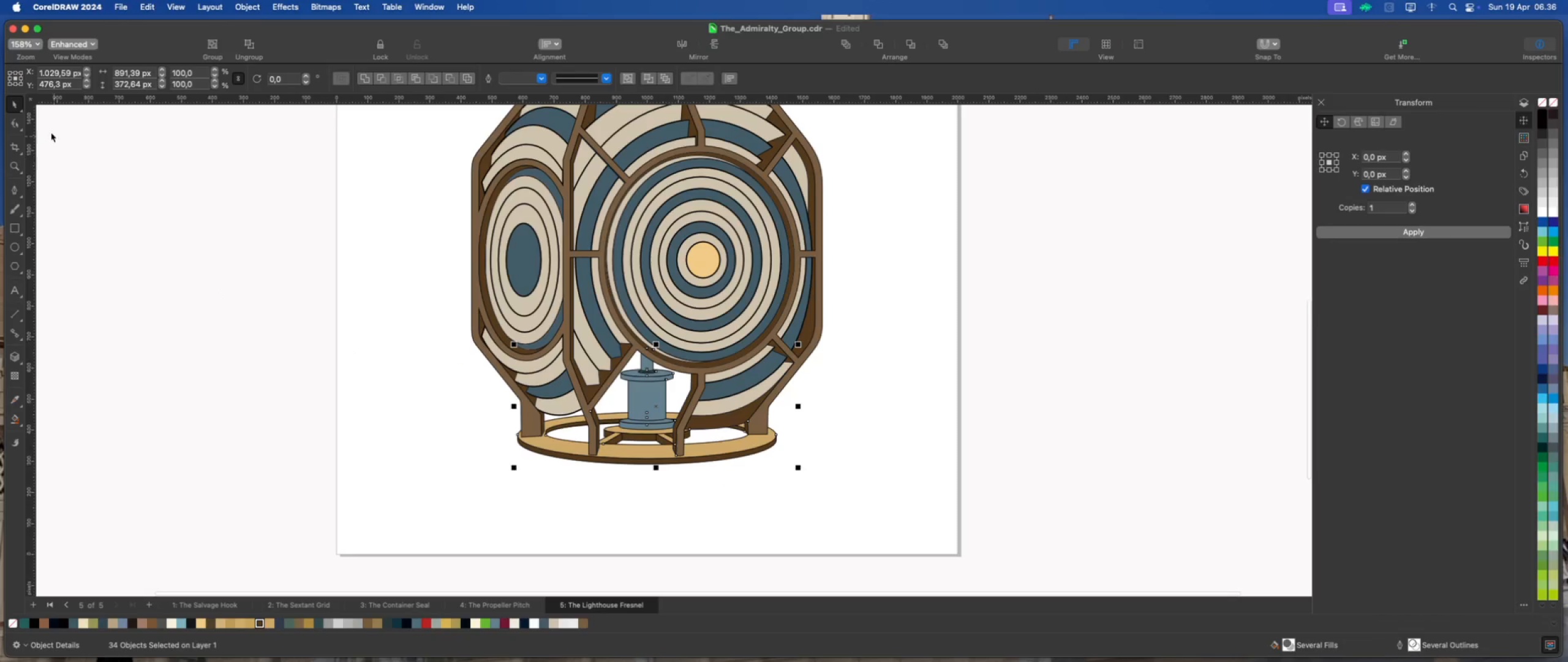 
left_click([13, 120])
 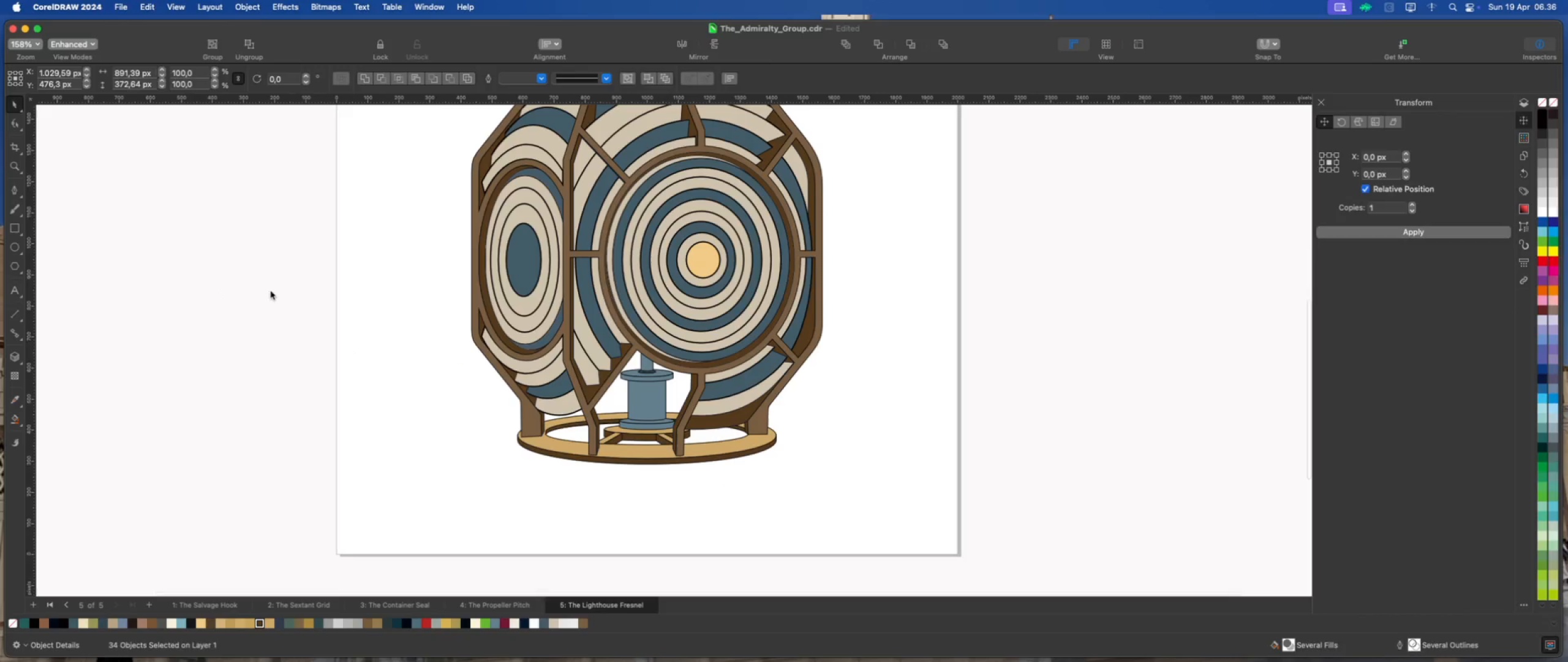 
scroll: coordinate [652, 441], scroll_direction: up, amount: 2.0
 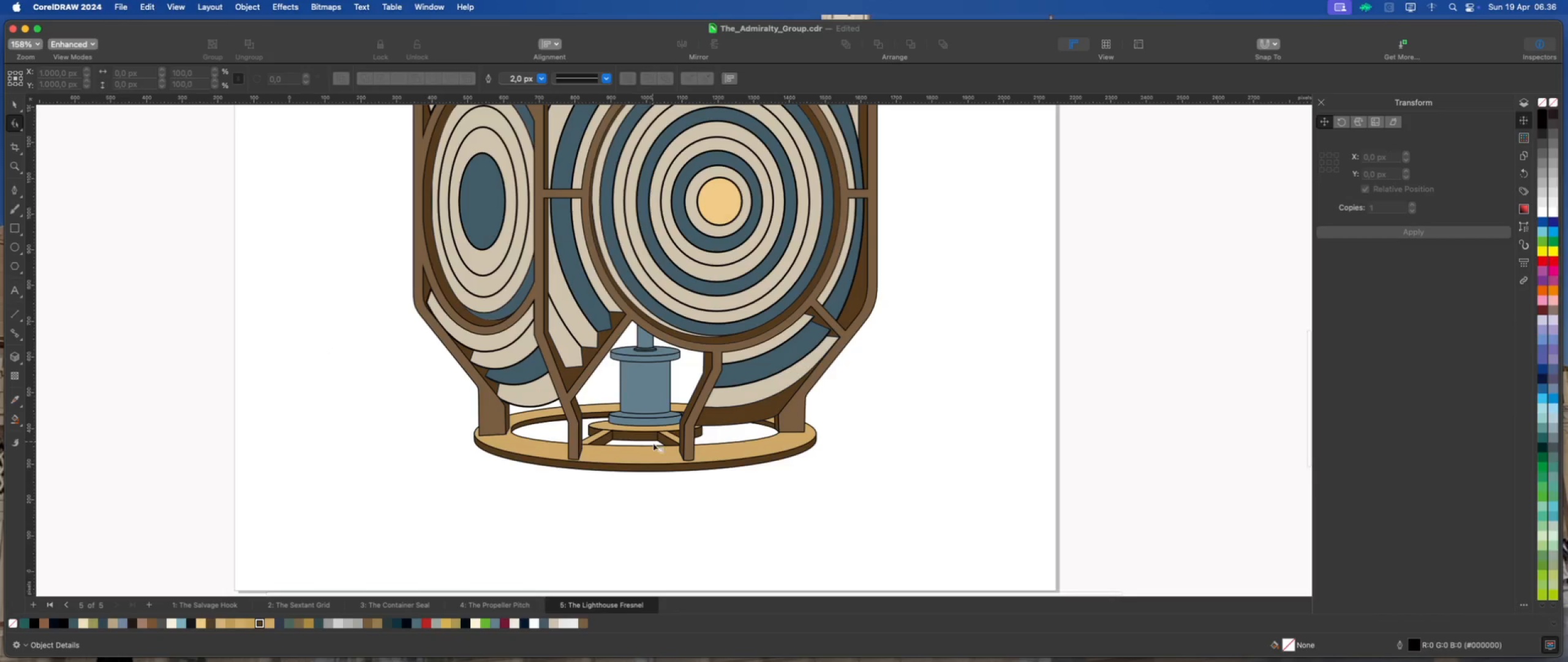 
left_click([656, 451])
 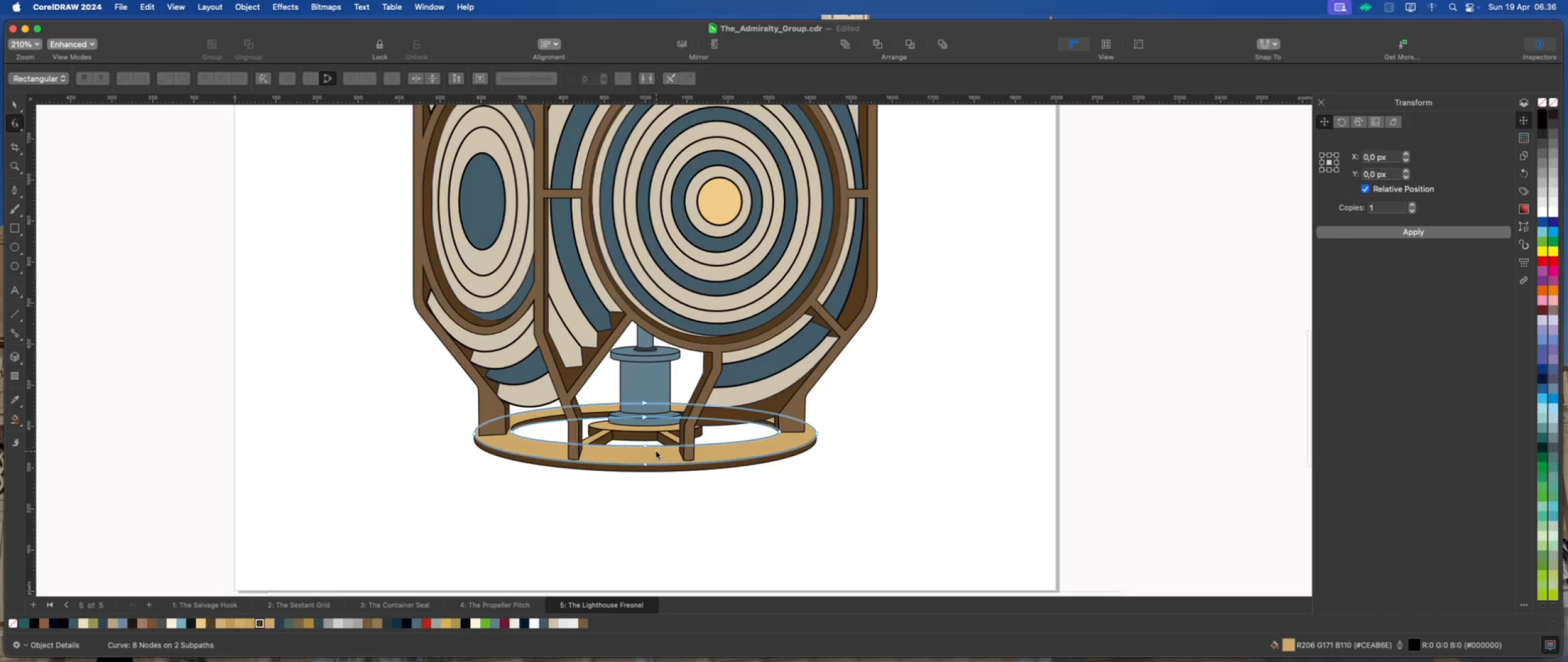 
scroll: coordinate [652, 449], scroll_direction: up, amount: 4.0
 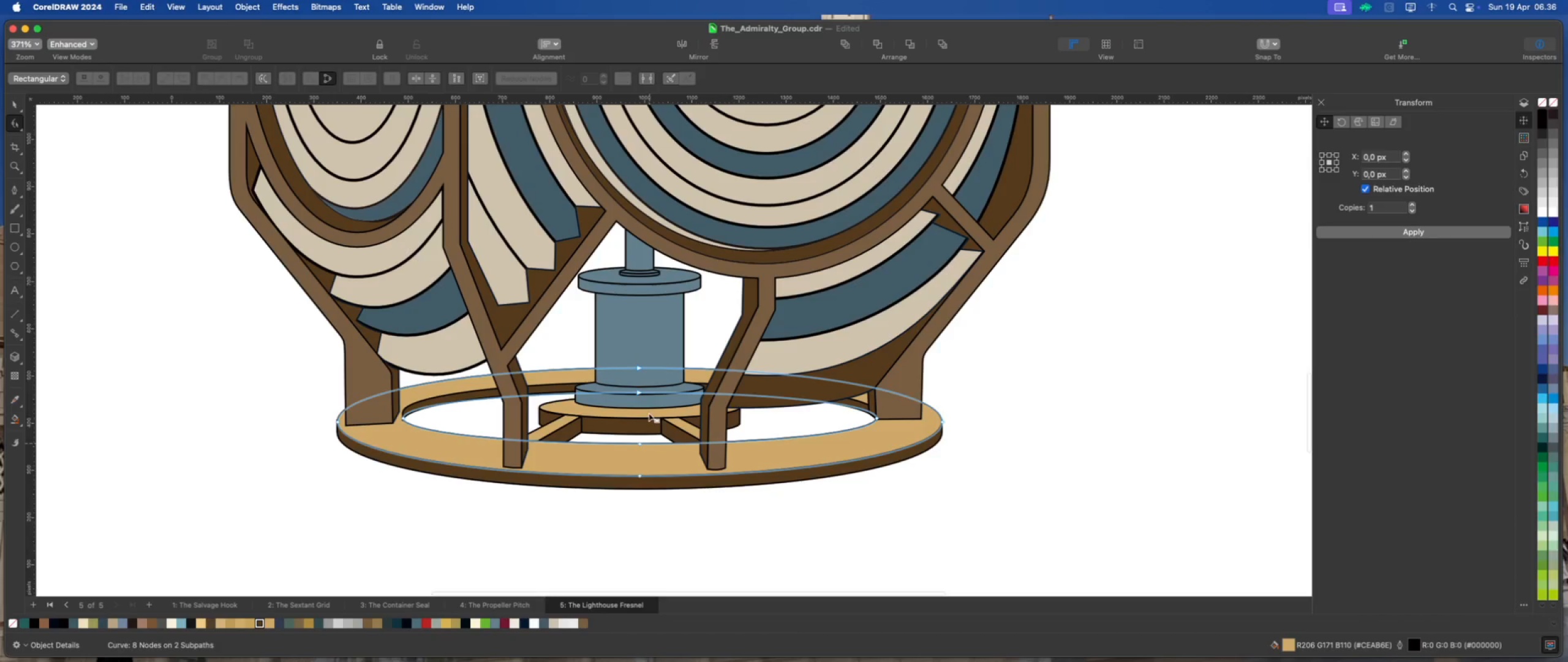 
left_click([649, 403])
 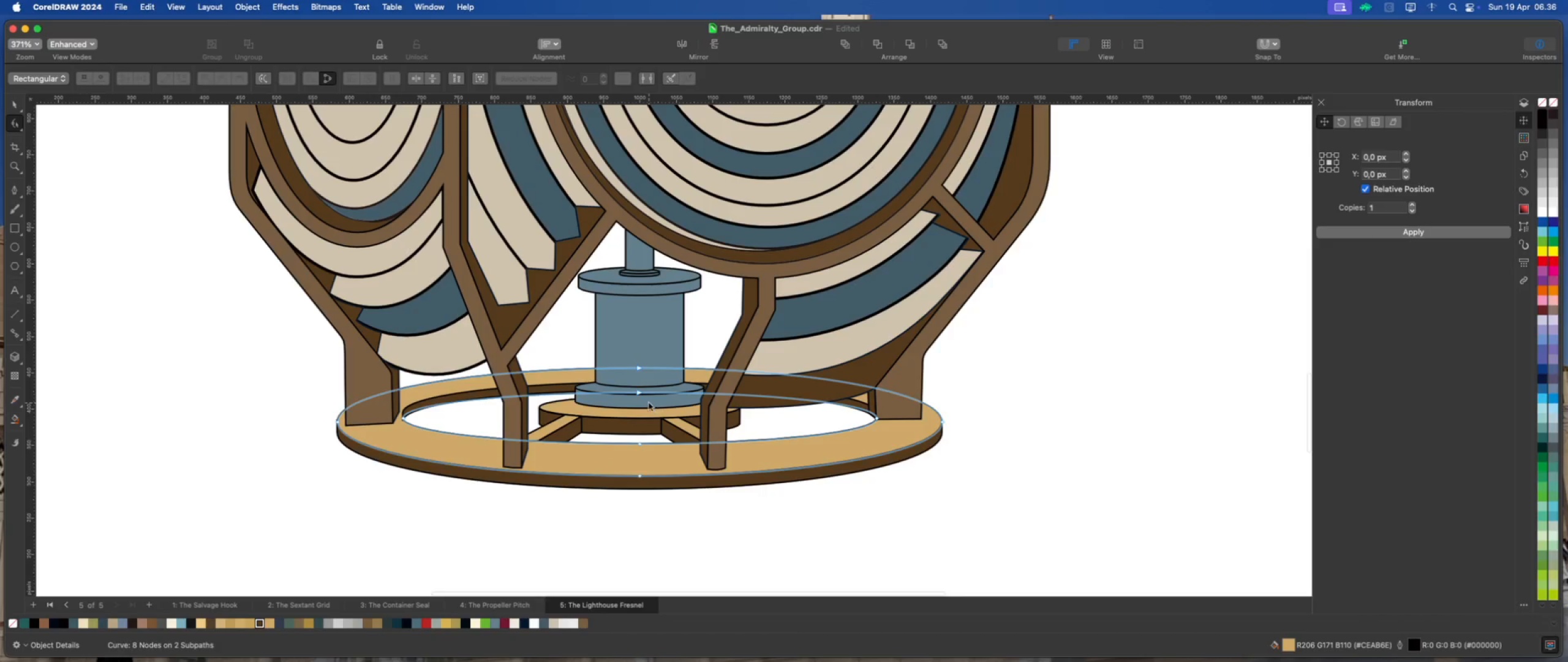 
scroll: coordinate [256, 286], scroll_direction: up, amount: 16.0
 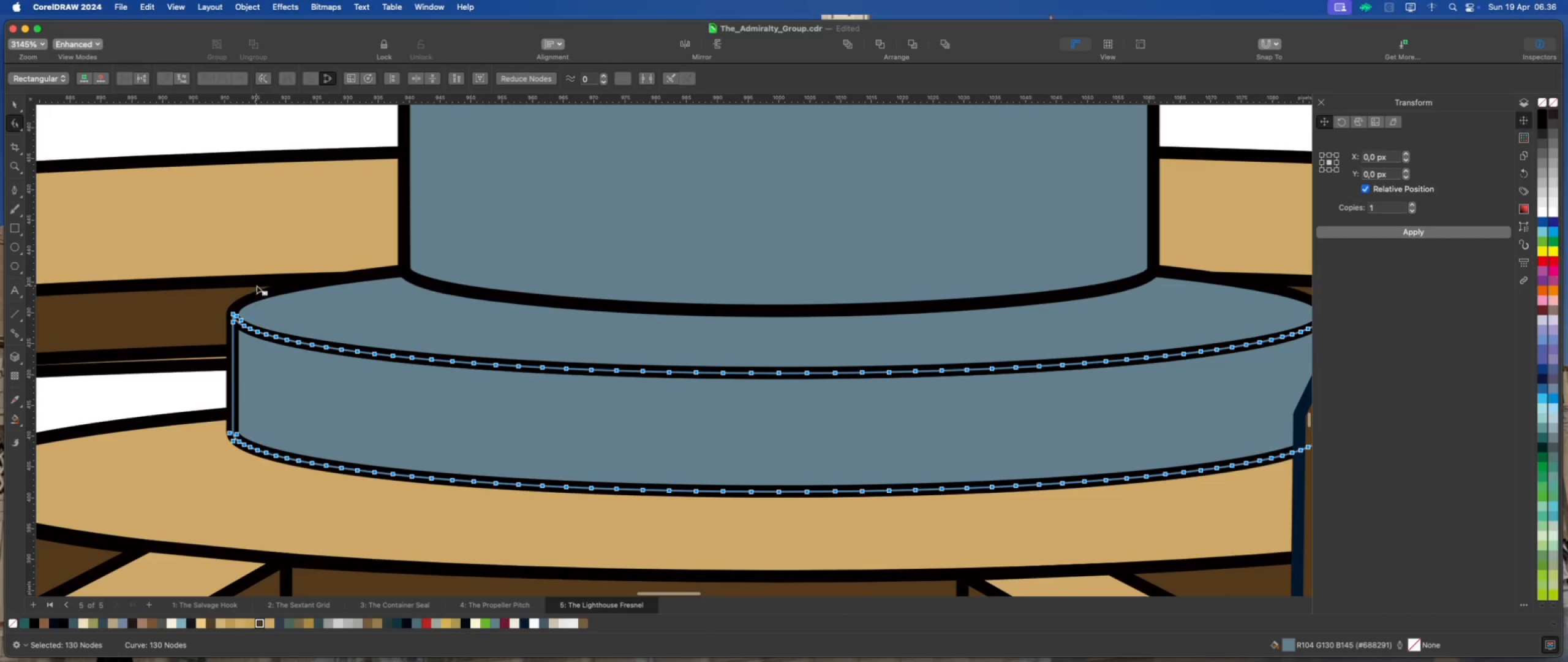 
scroll: coordinate [172, 263], scroll_direction: down, amount: 1.0
 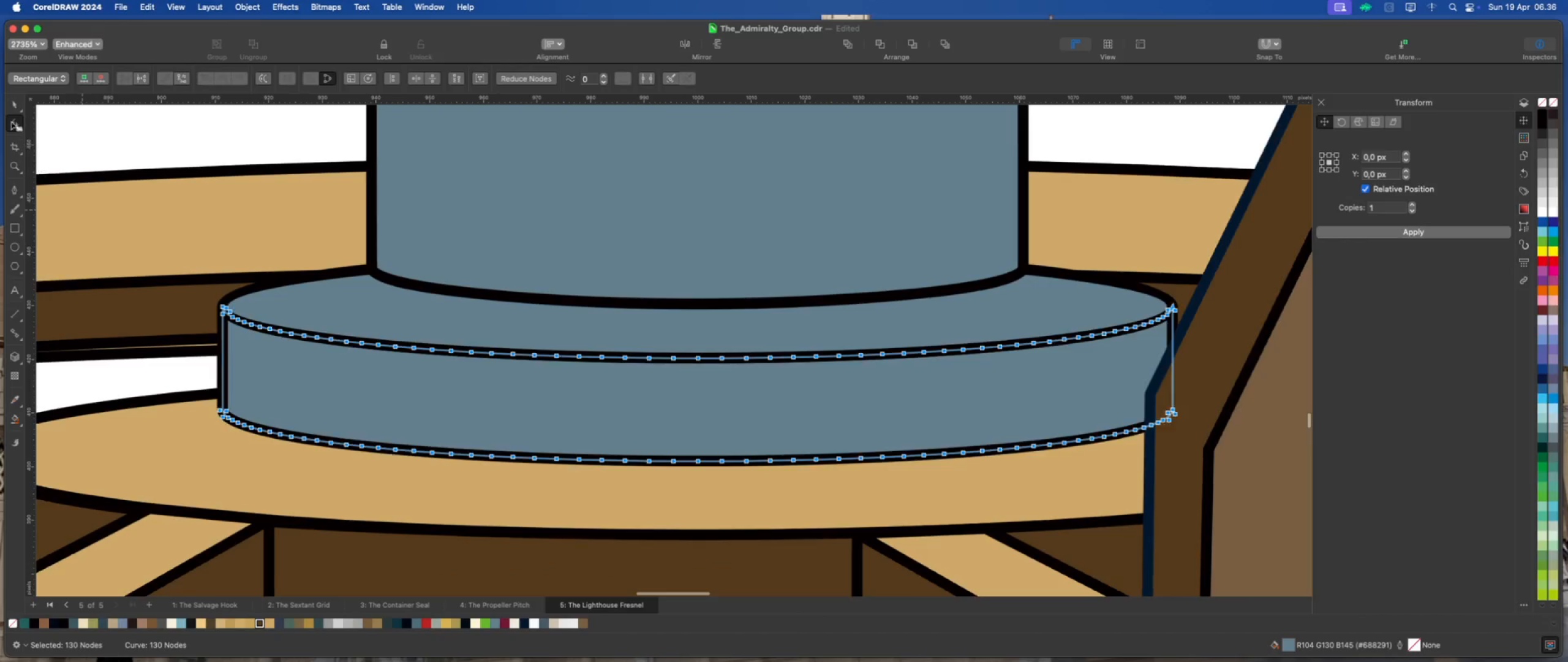 
left_click([9, 102])
 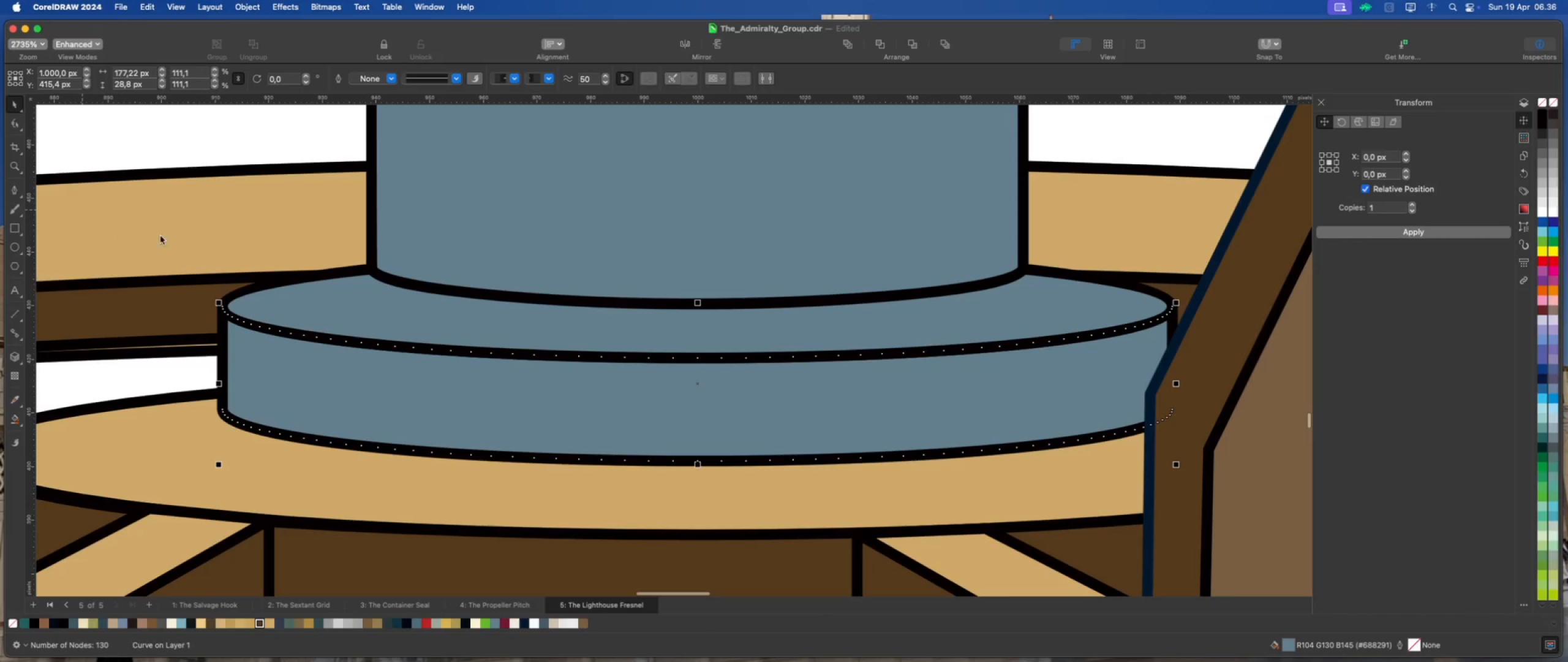 
scroll: coordinate [282, 310], scroll_direction: down, amount: 2.0
 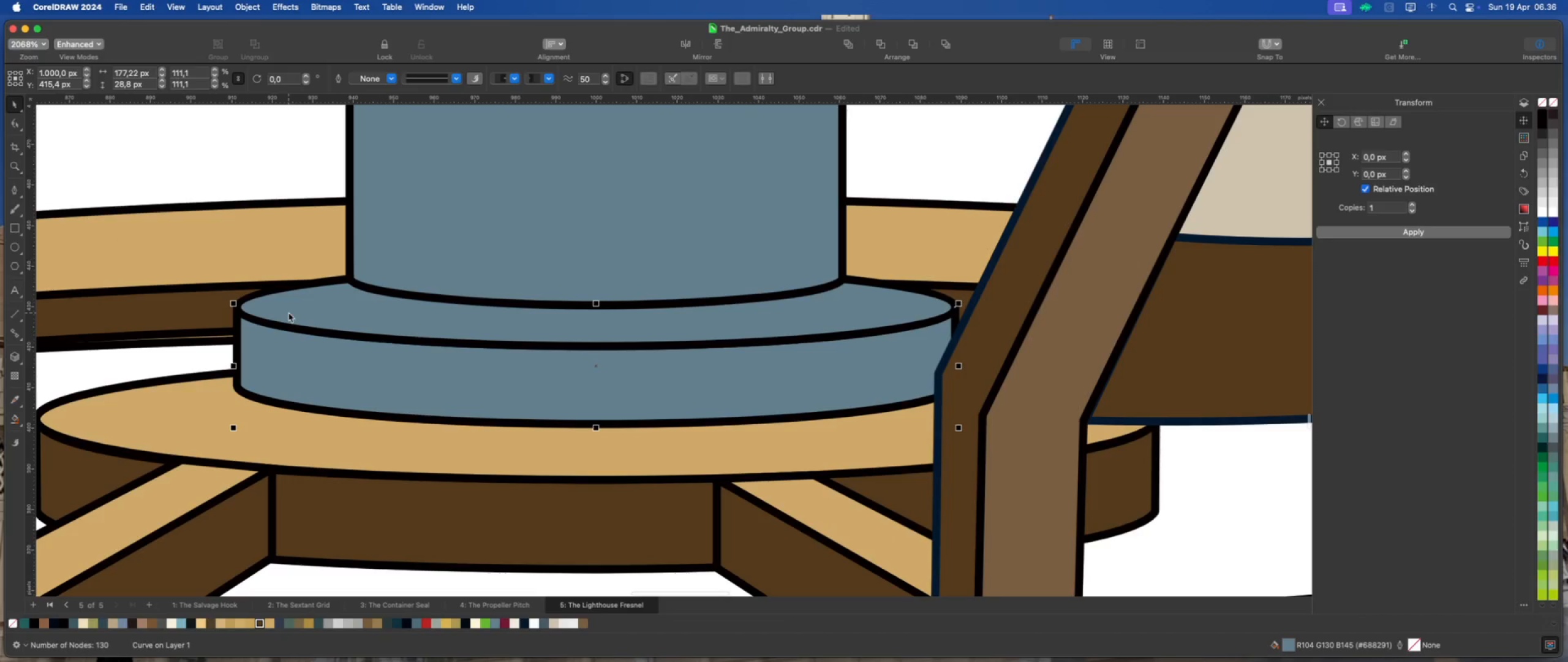 
scroll: coordinate [224, 314], scroll_direction: up, amount: 1.0
 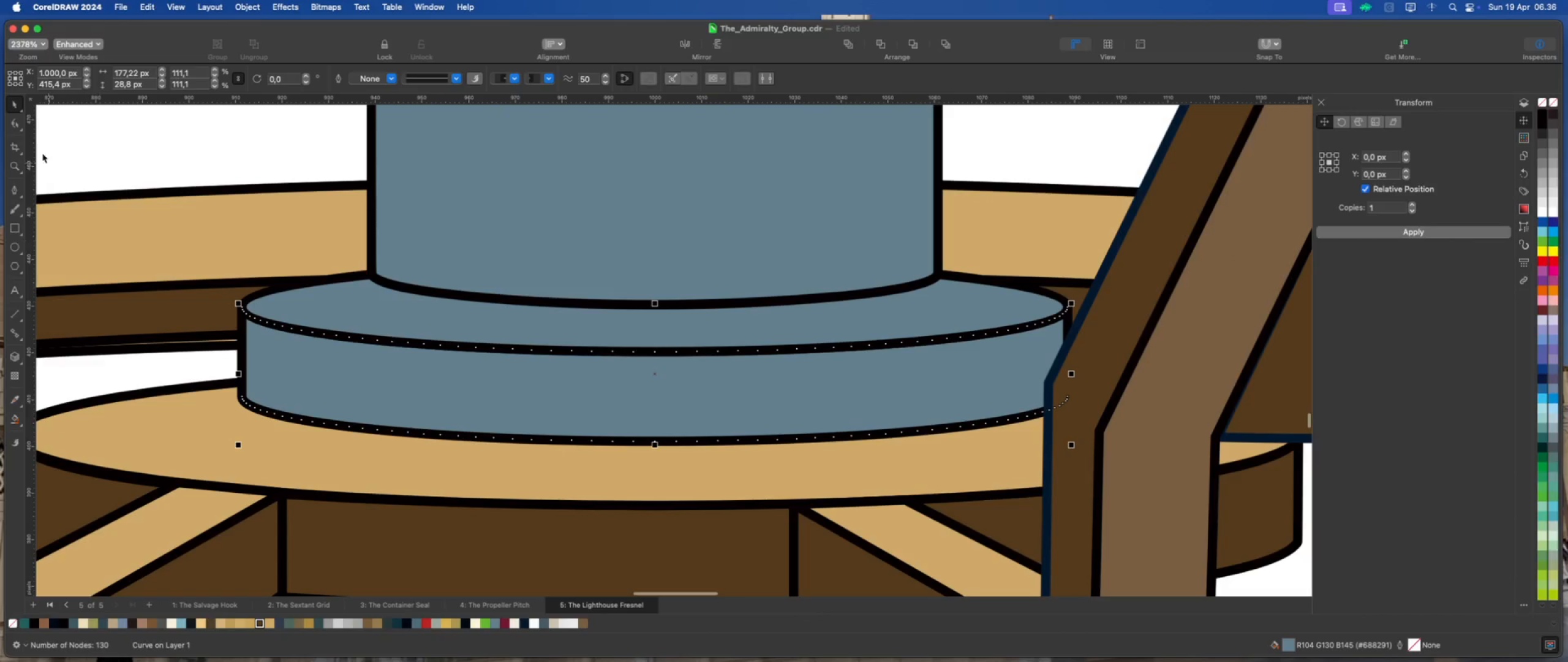 
left_click([17, 122])
 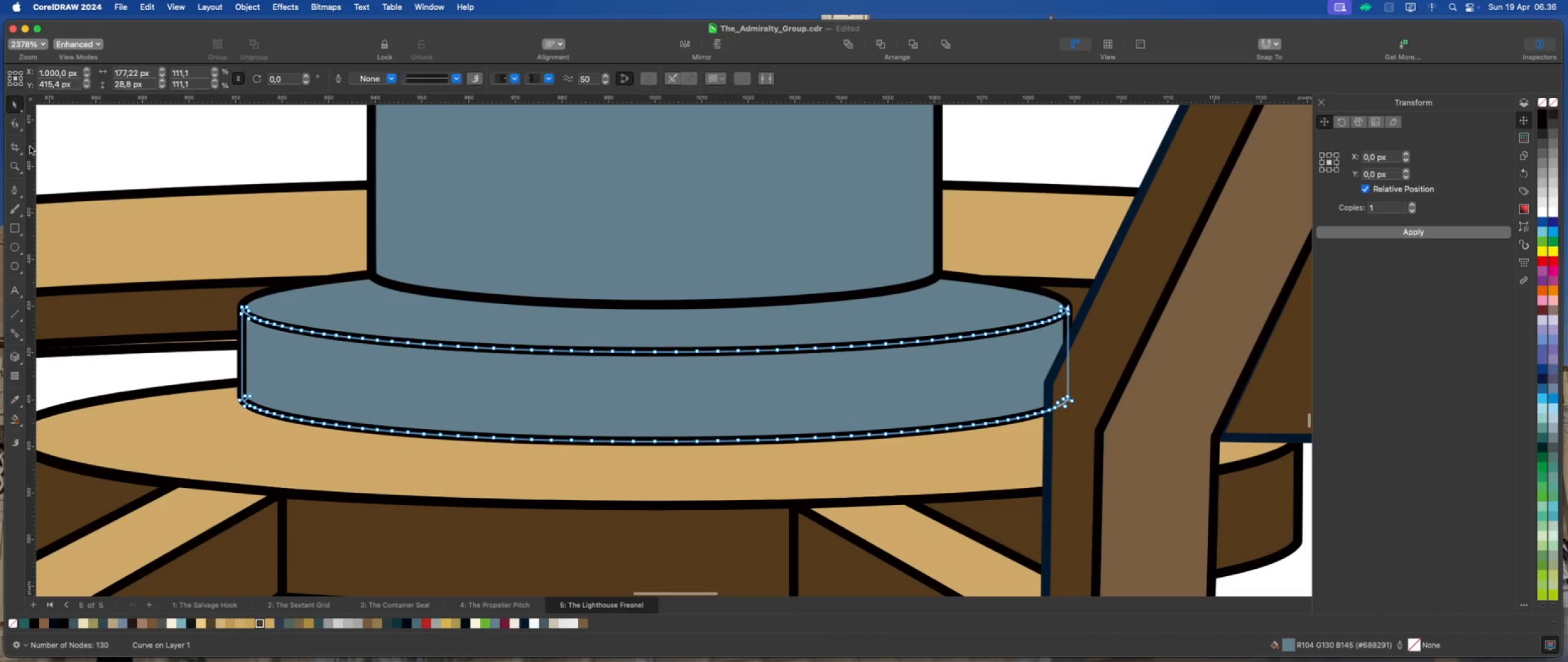 
scroll: coordinate [261, 335], scroll_direction: up, amount: 2.0
 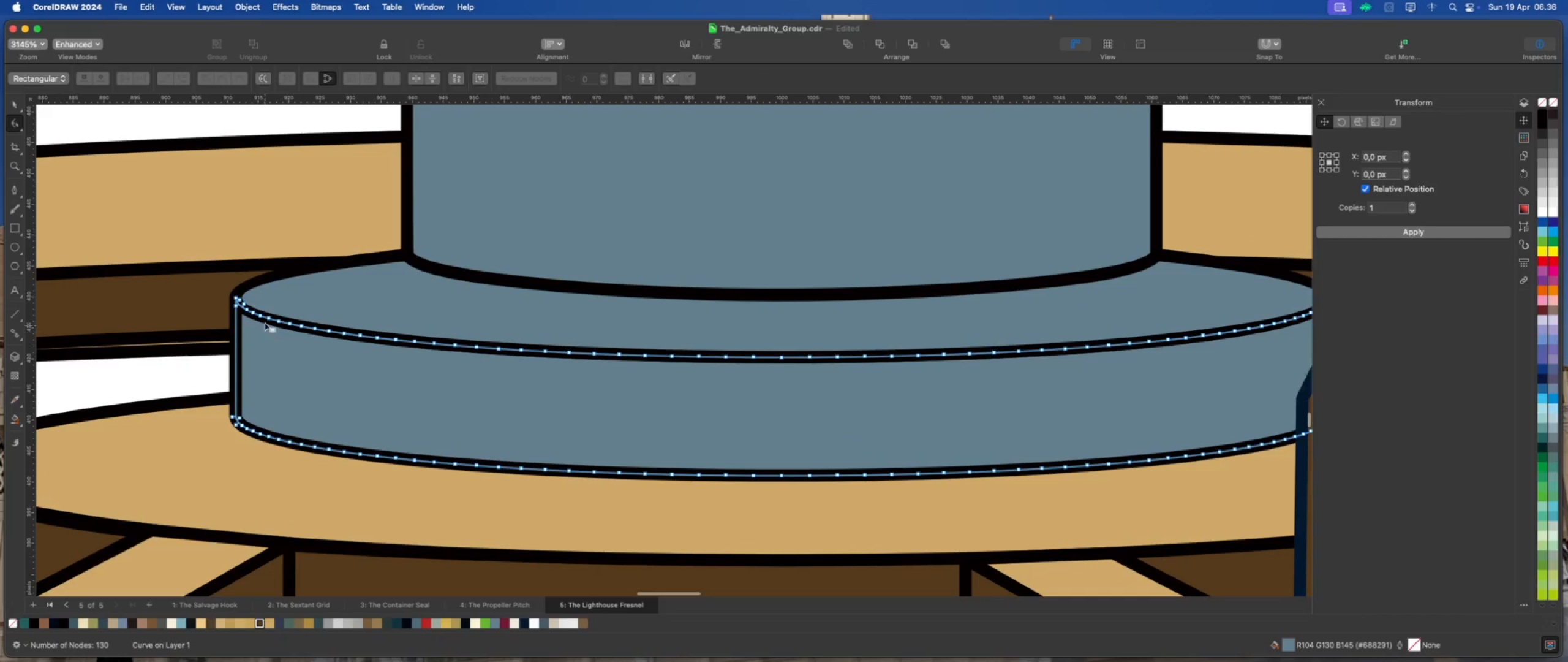 
left_click_drag(start_coordinate=[249, 276], to_coordinate=[763, 533])
 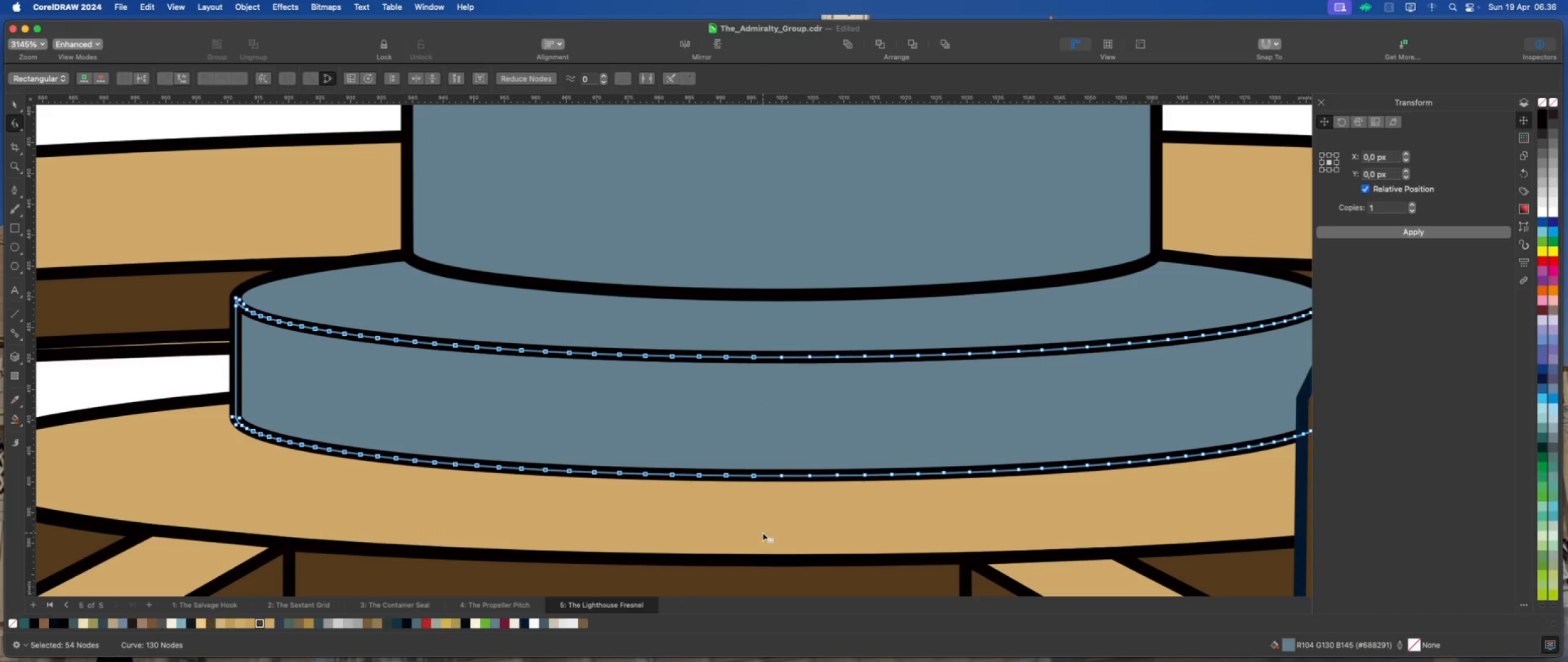 
key(Delete)
 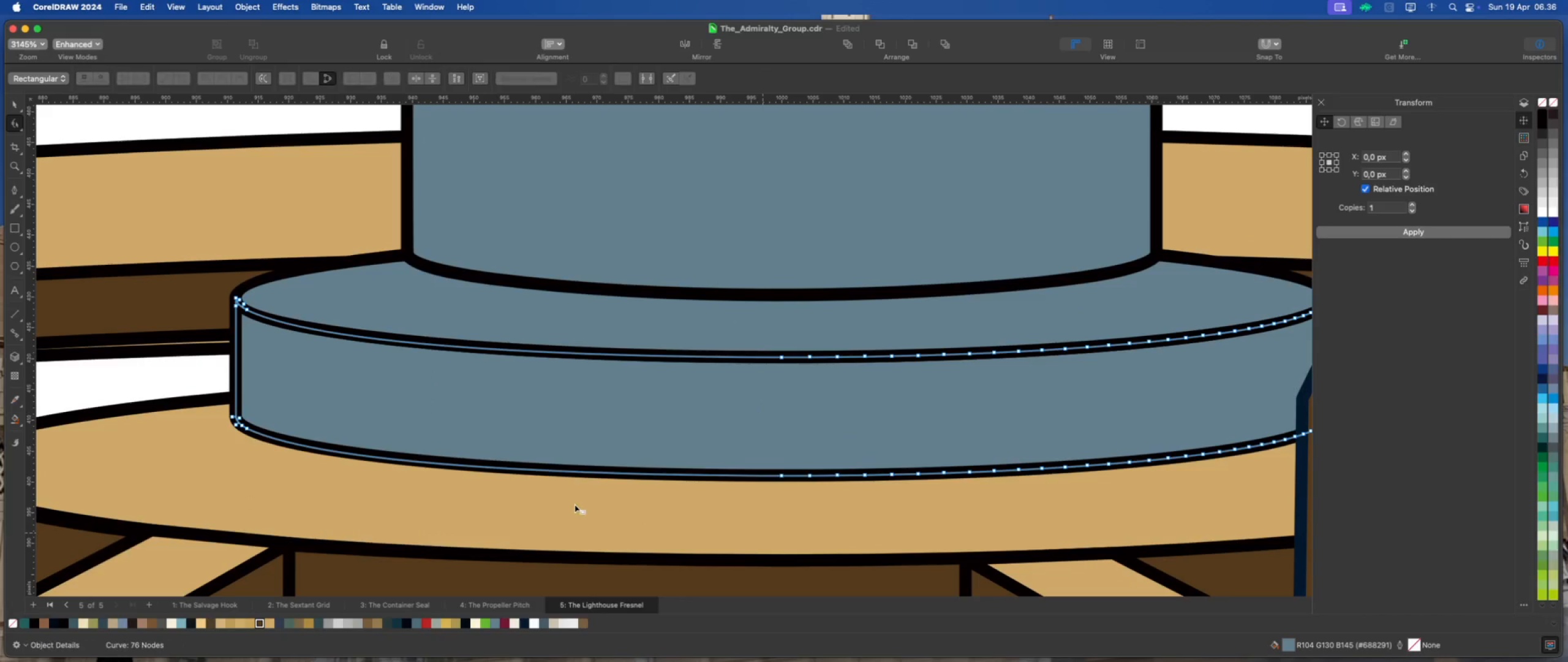 
scroll: coordinate [248, 329], scroll_direction: up, amount: 6.0
 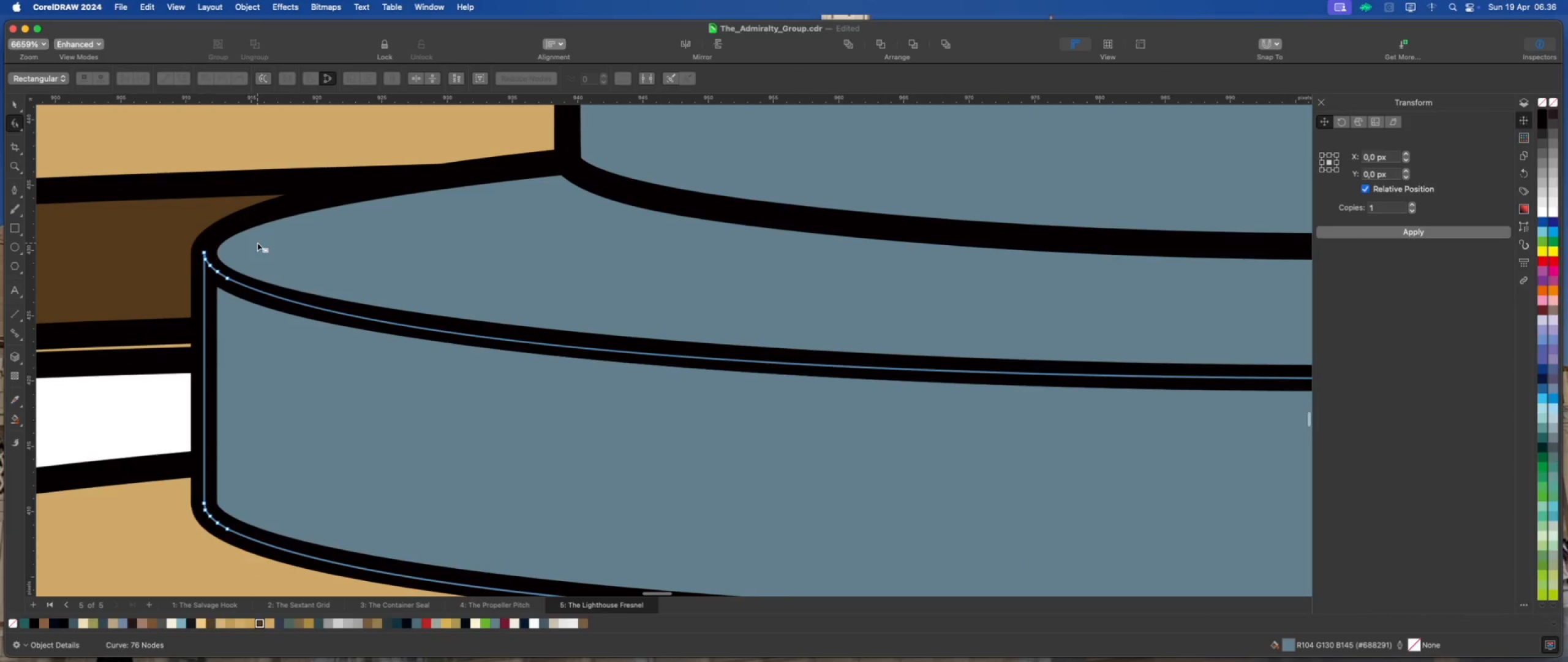 
left_click_drag(start_coordinate=[263, 250], to_coordinate=[197, 296])
 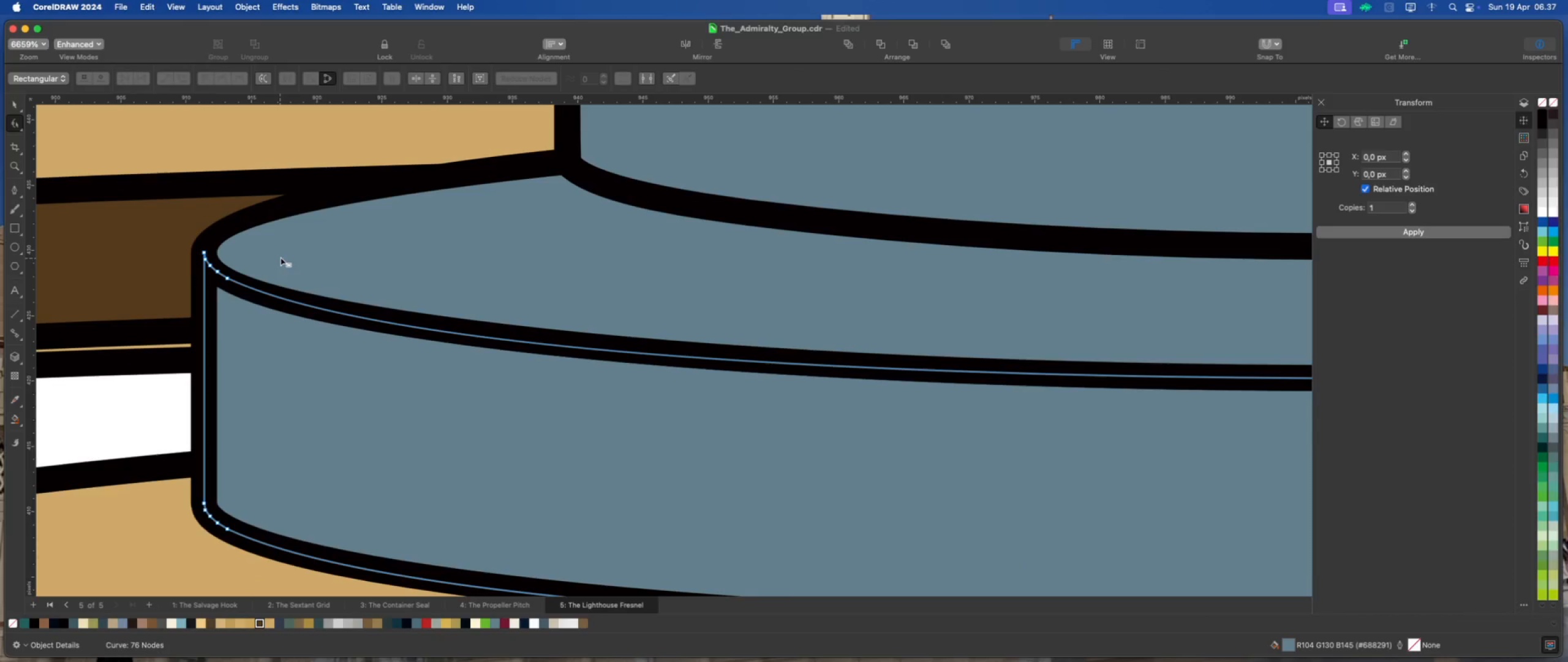 
left_click_drag(start_coordinate=[285, 251], to_coordinate=[179, 299])
 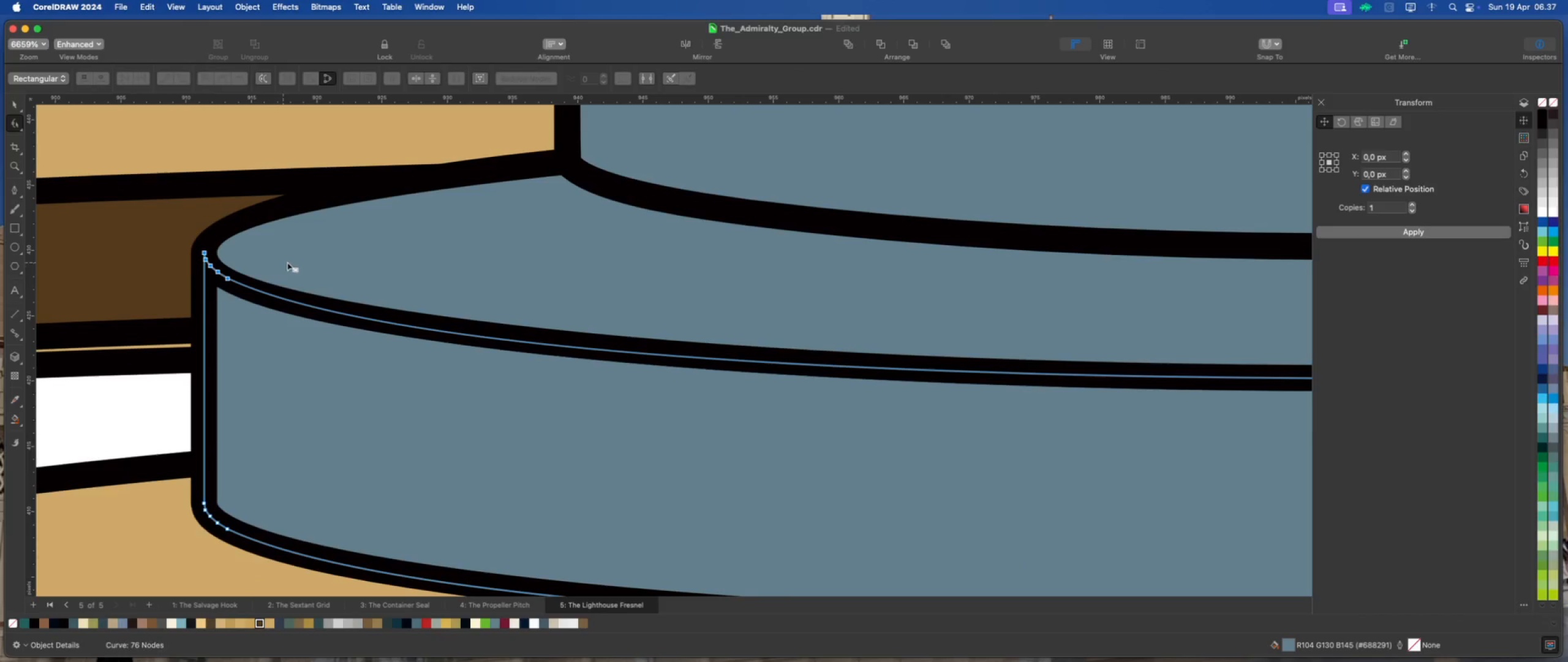 
left_click([266, 306])
 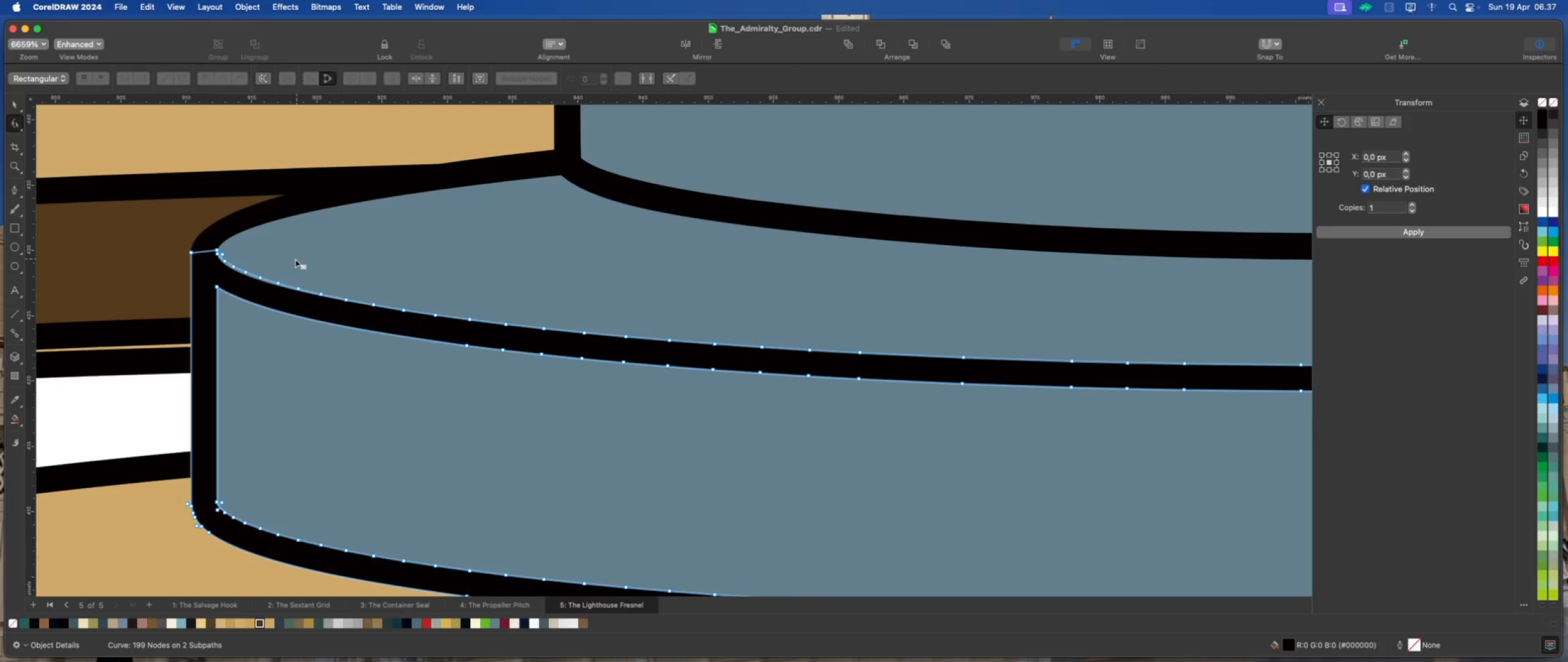 
left_click([279, 341])
 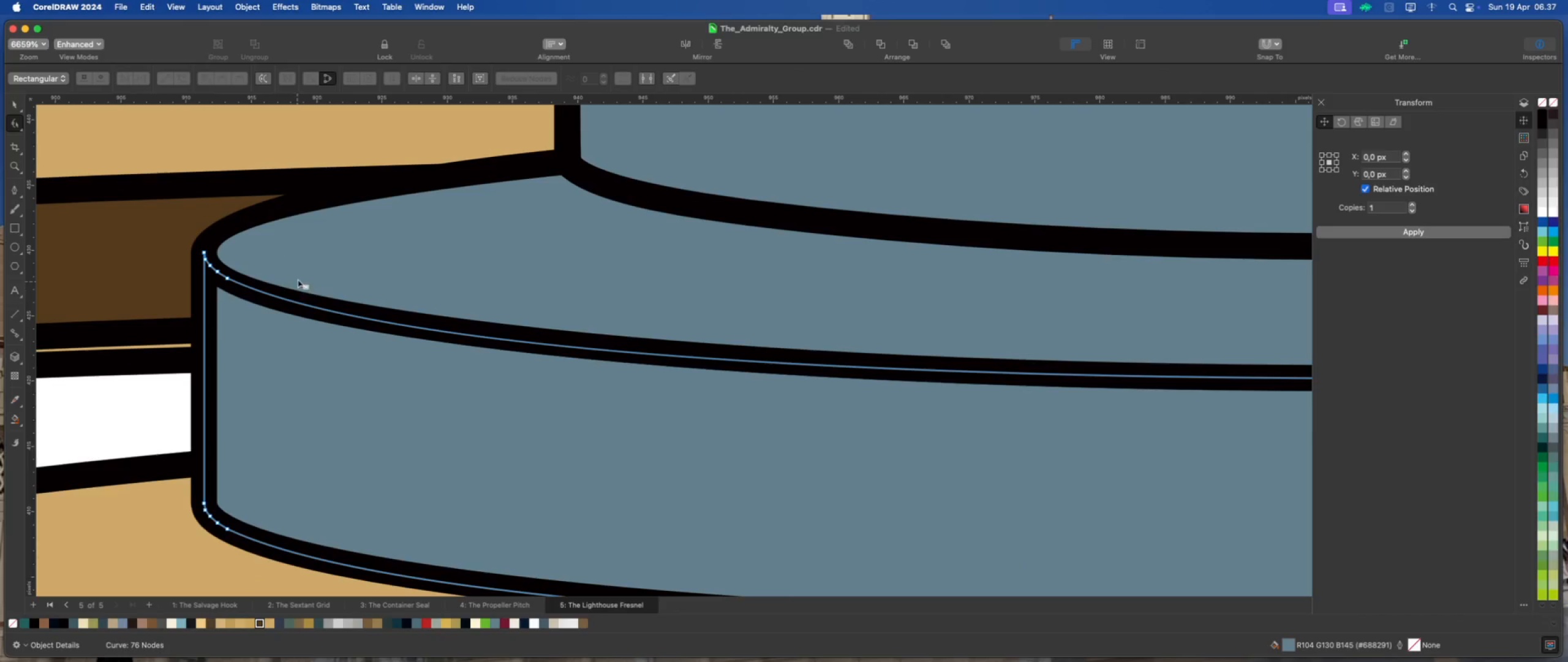 
left_click_drag(start_coordinate=[304, 254], to_coordinate=[196, 300])
 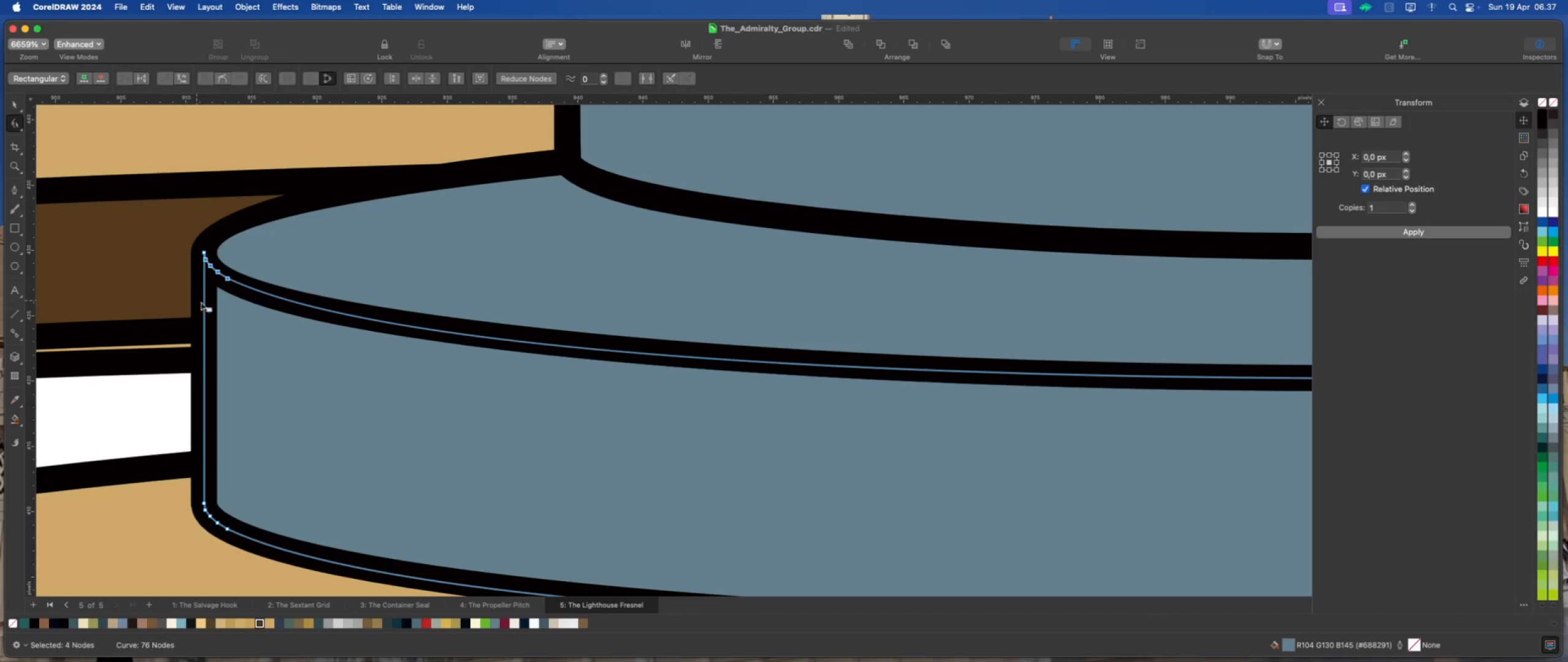 
key(Delete)
 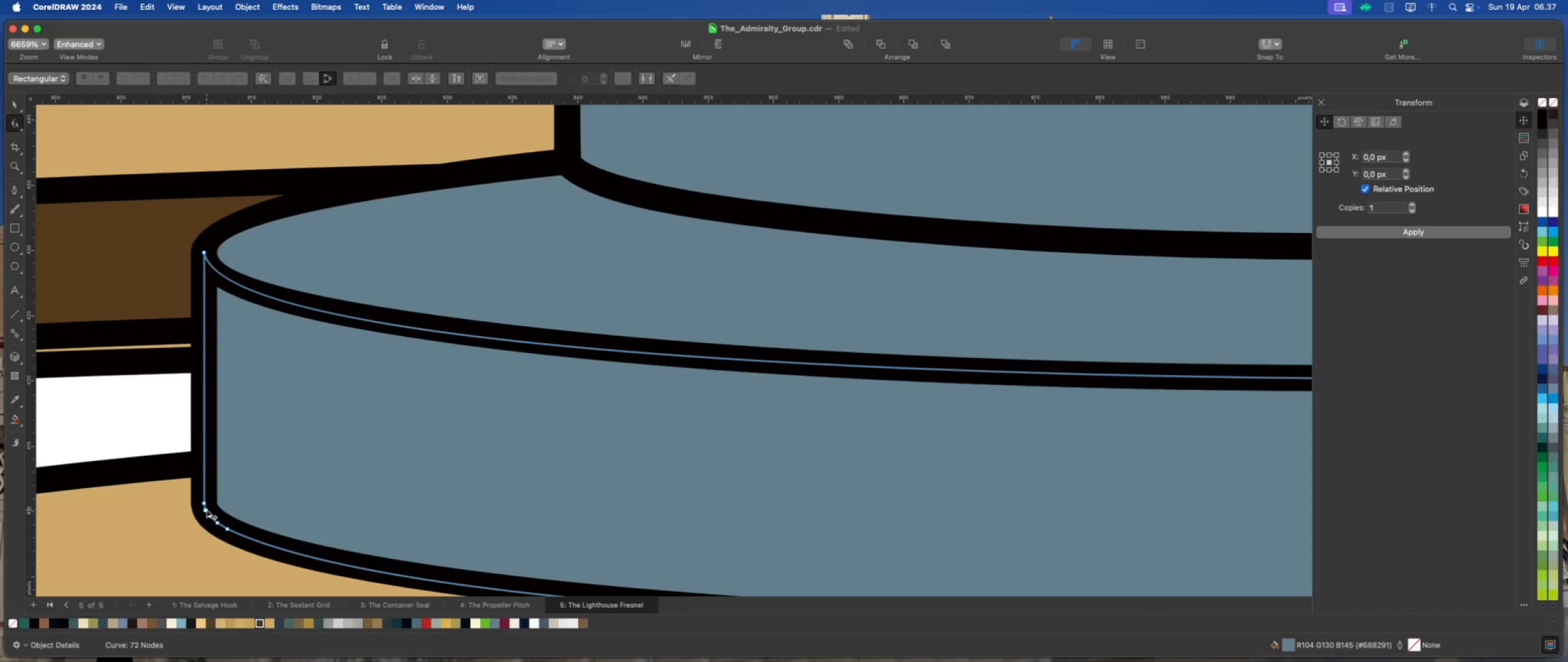 
left_click_drag(start_coordinate=[192, 490], to_coordinate=[224, 504])
 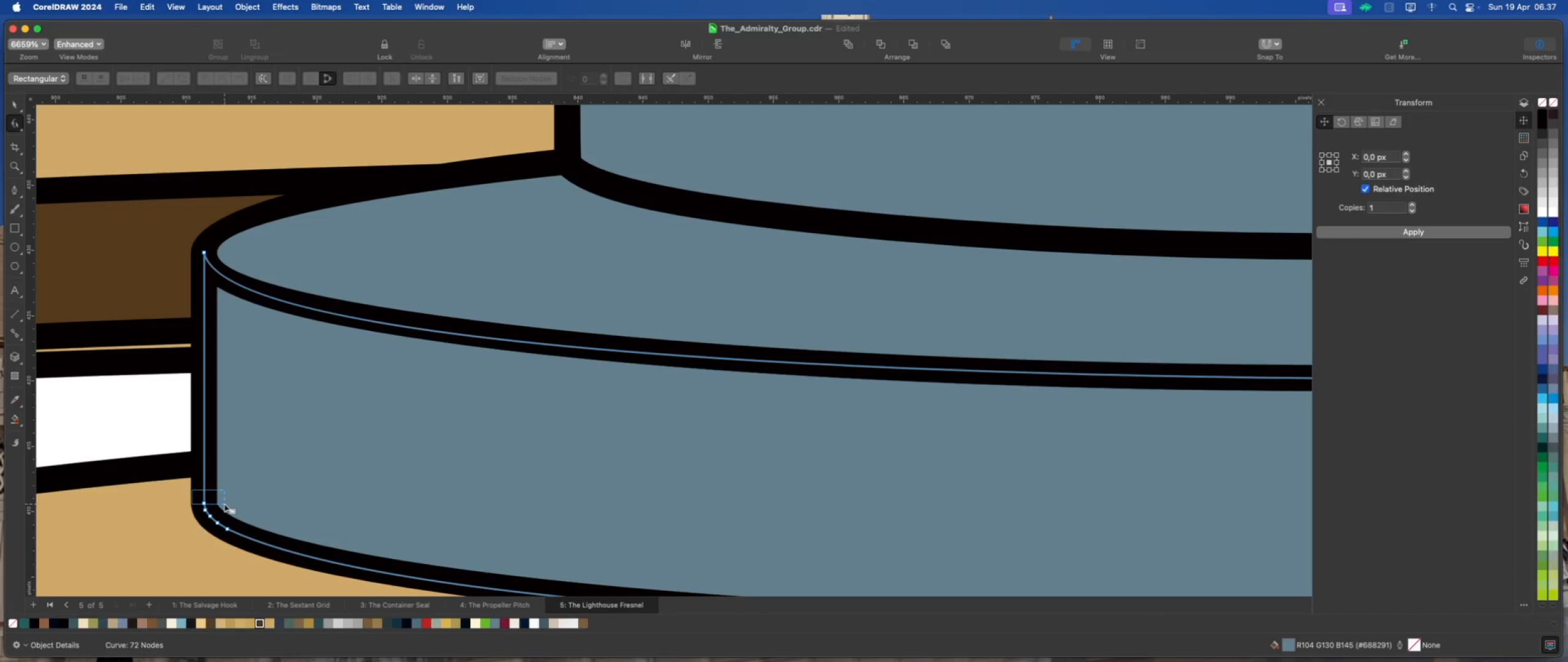 
key(Delete)
 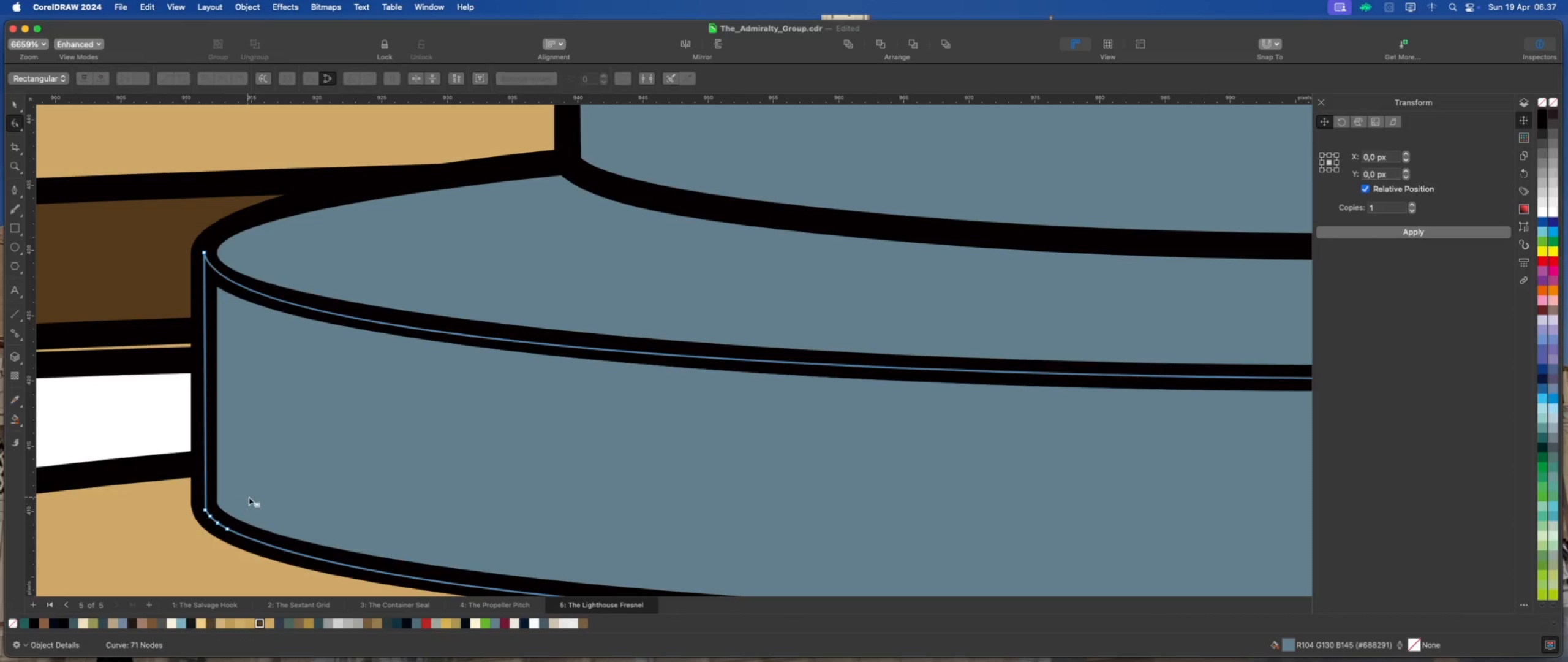 
left_click_drag(start_coordinate=[268, 493], to_coordinate=[207, 539])
 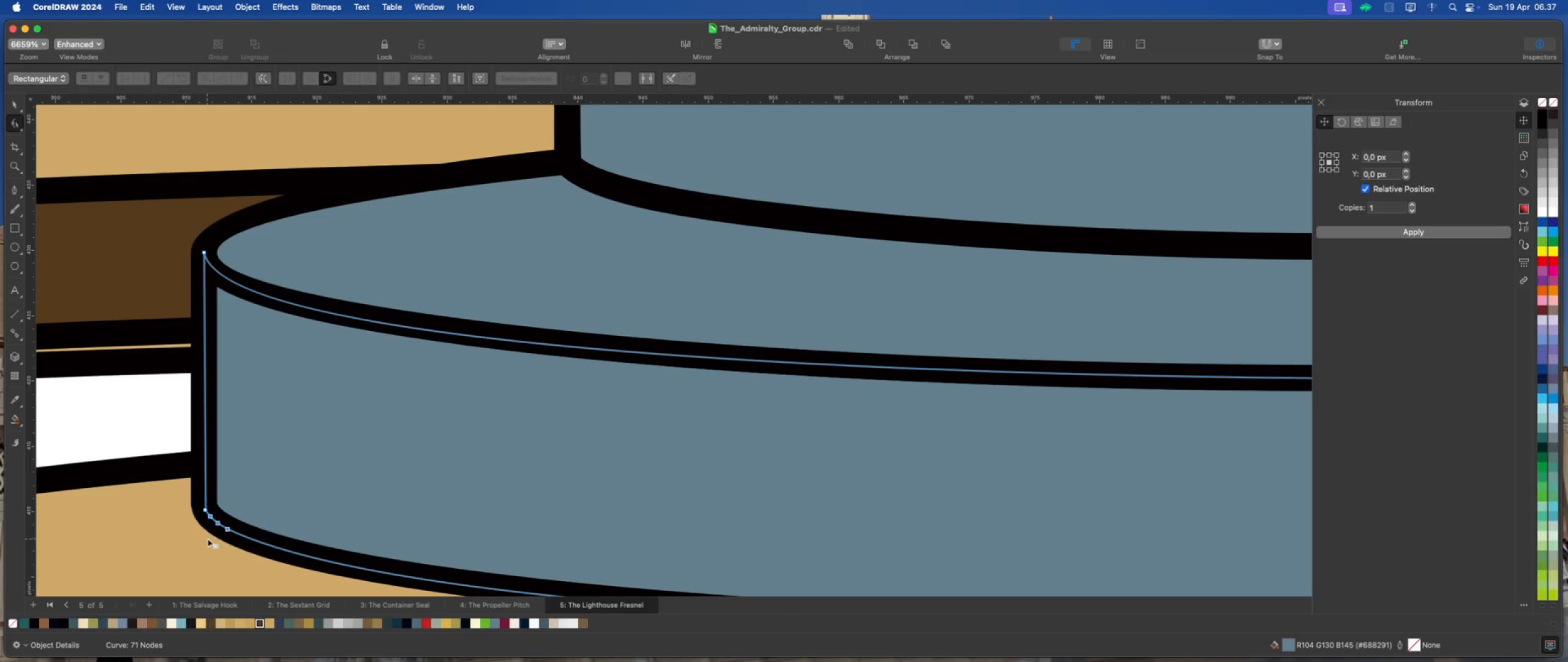 
key(Delete)
 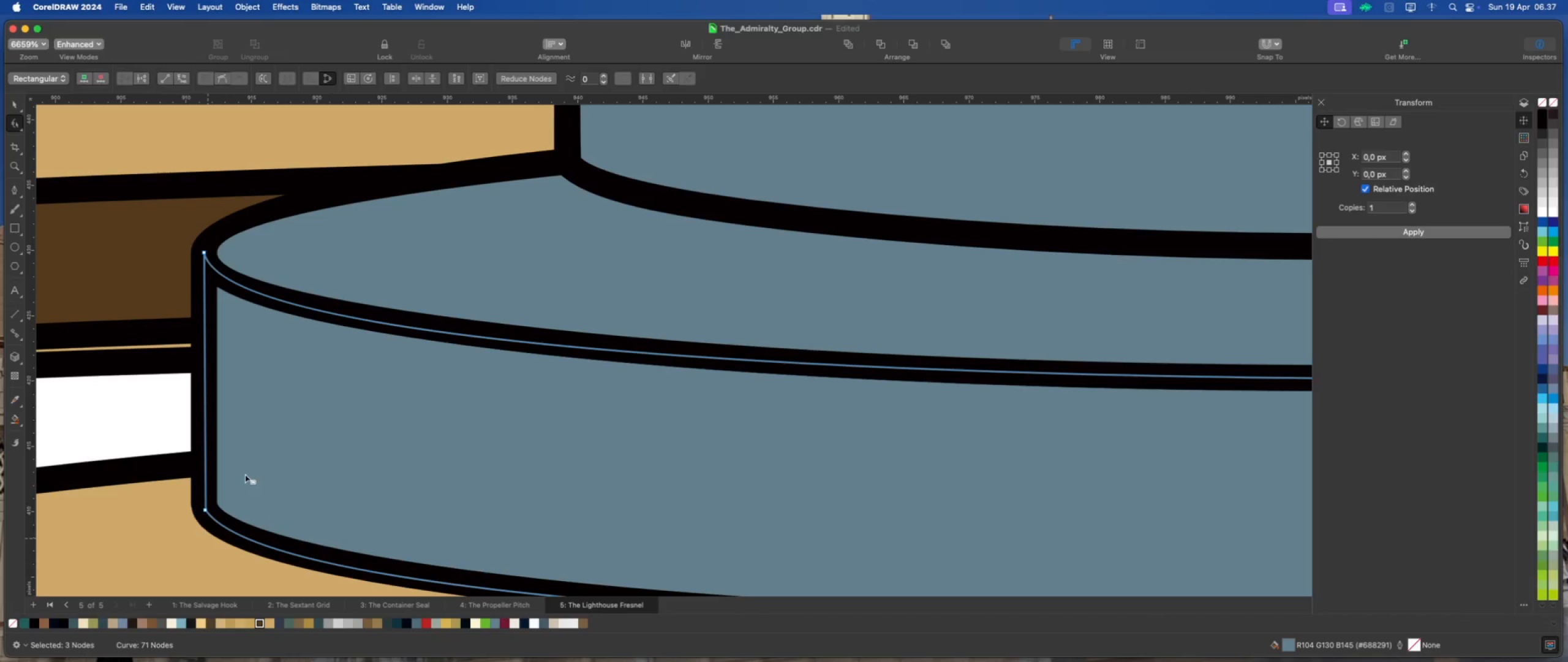 
scroll: coordinate [268, 413], scroll_direction: down, amount: 10.0
 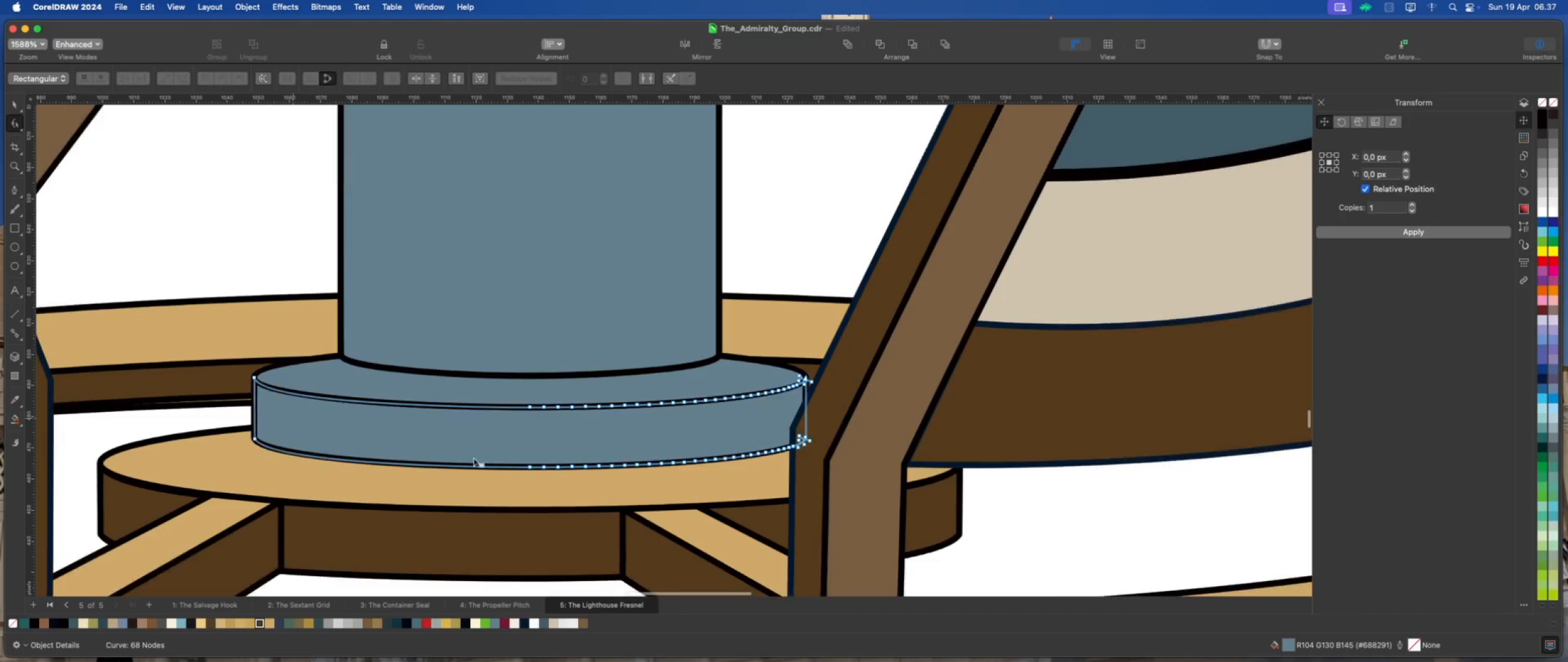 
scroll: coordinate [573, 447], scroll_direction: up, amount: 2.0
 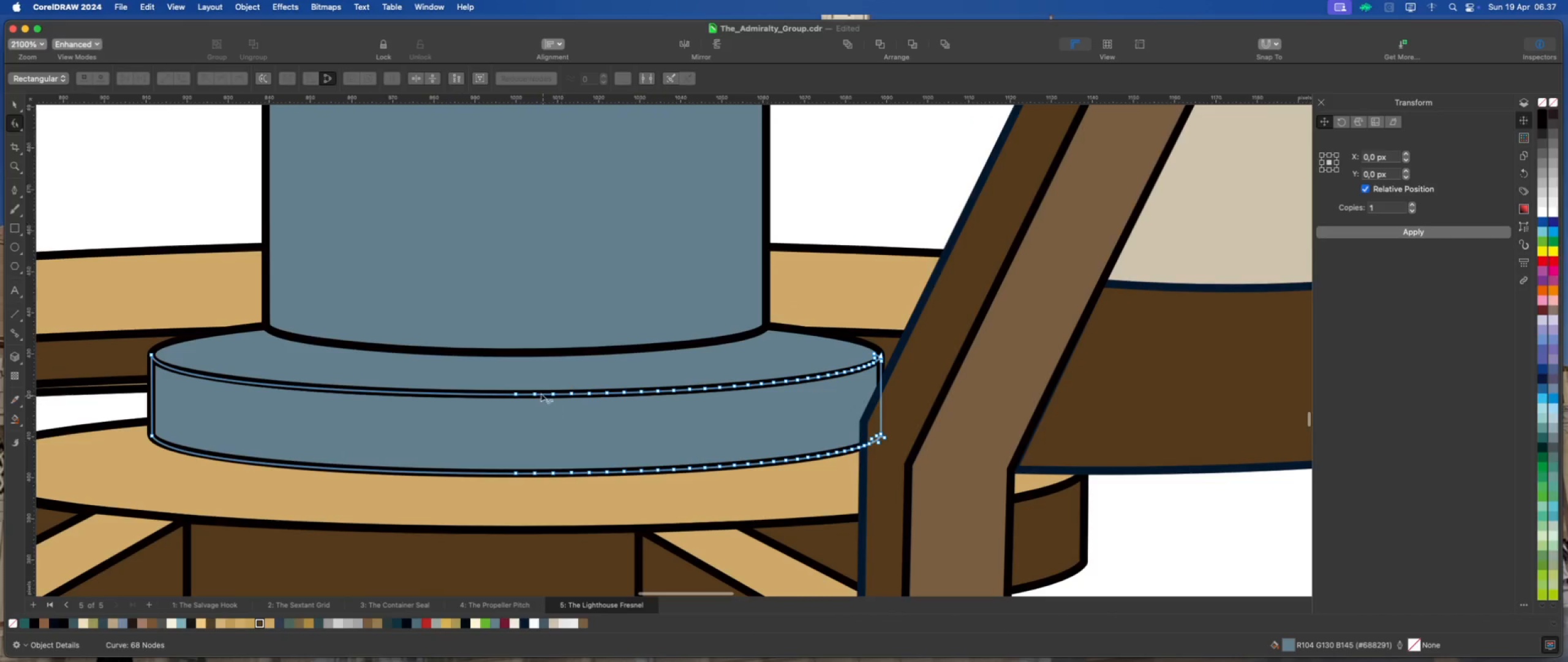 
left_click_drag(start_coordinate=[530, 370], to_coordinate=[837, 501])
 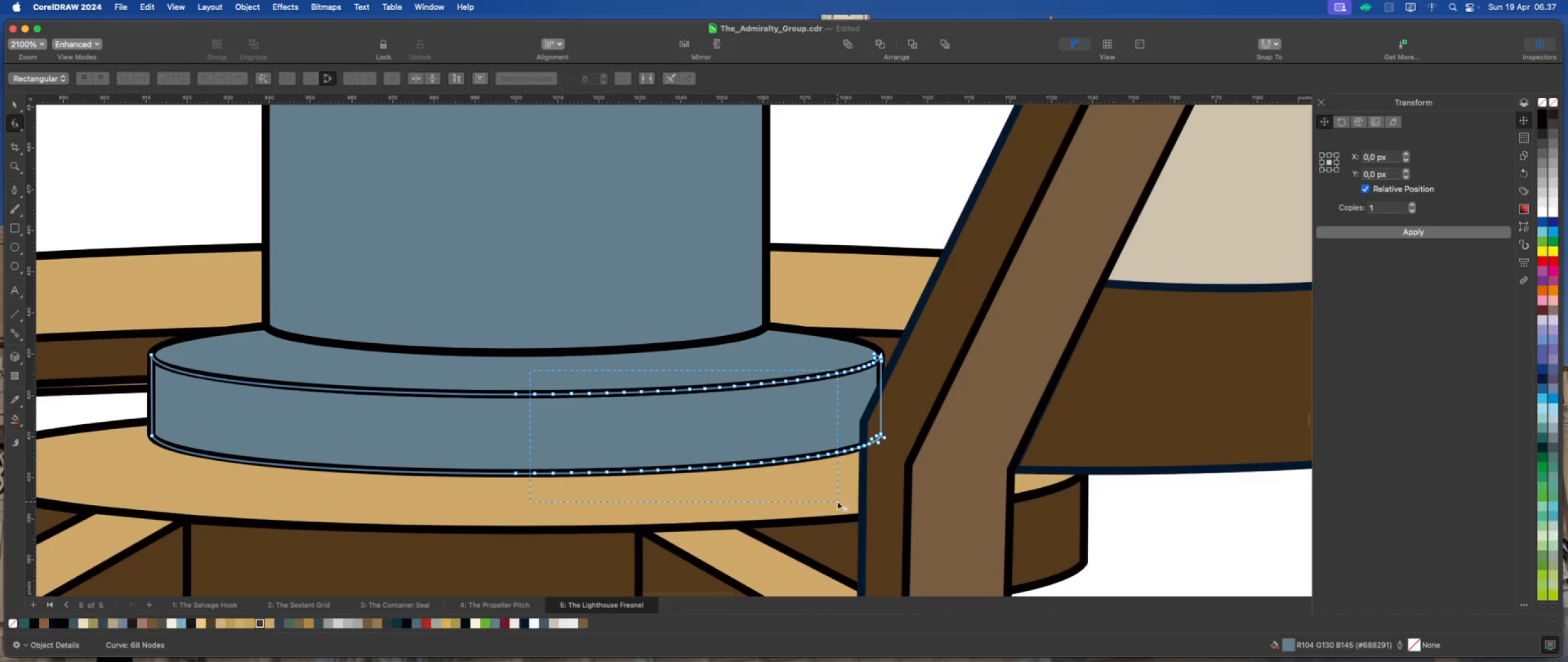 
key(Delete)
 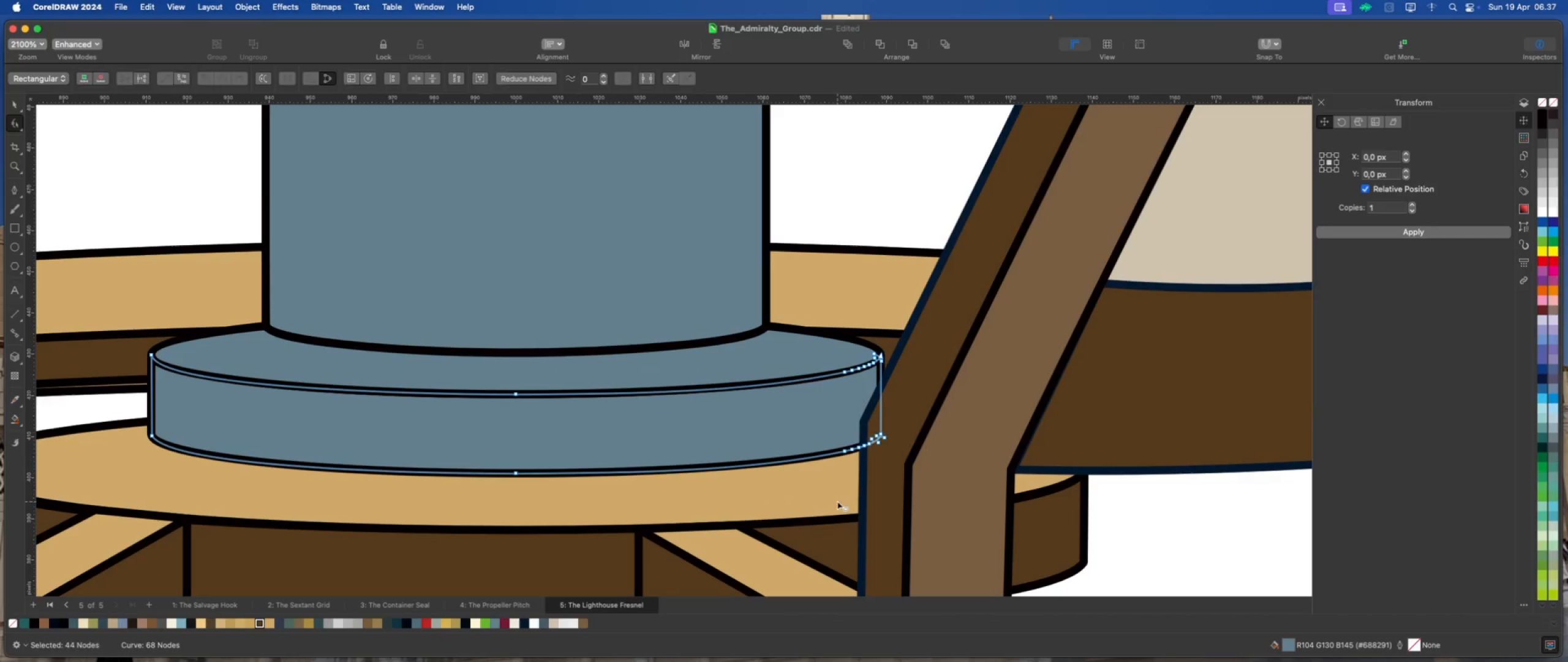 
scroll: coordinate [886, 419], scroll_direction: up, amount: 6.0
 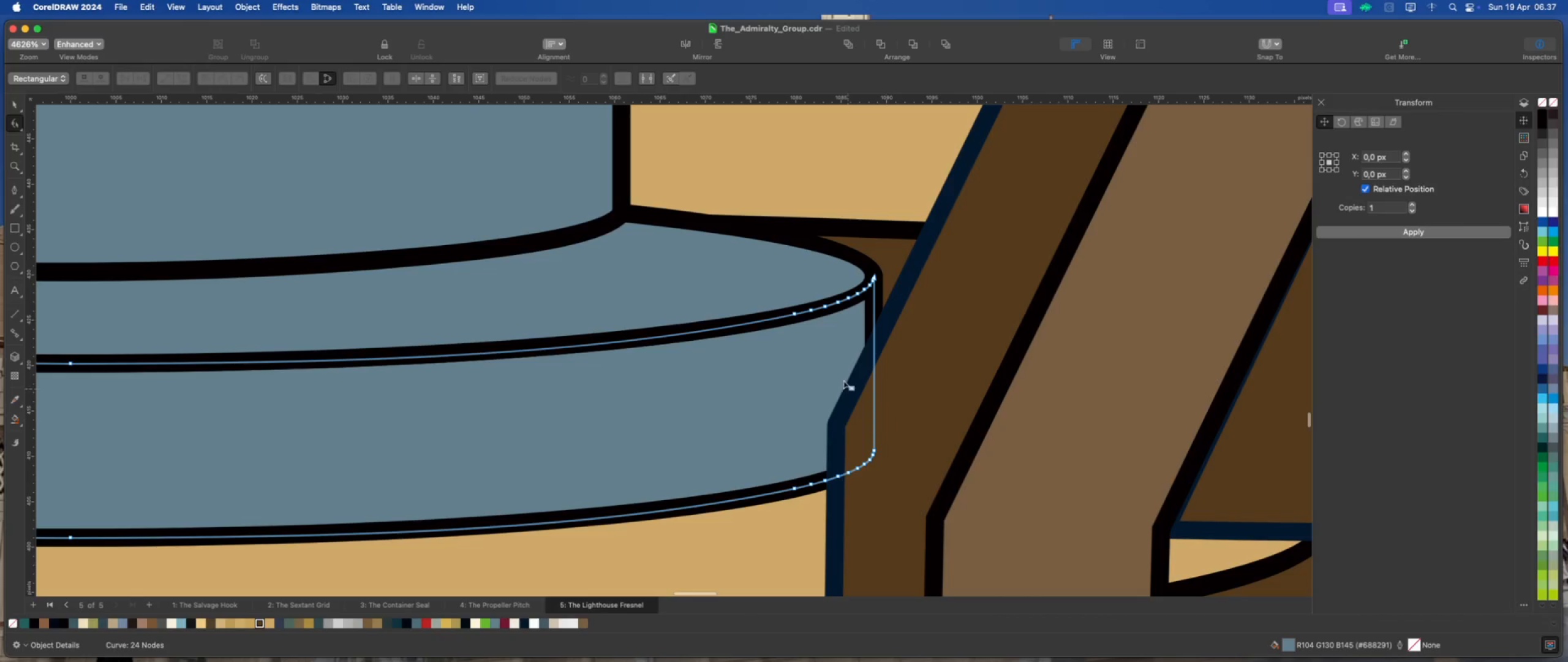 
left_click_drag(start_coordinate=[764, 264], to_coordinate=[861, 497])
 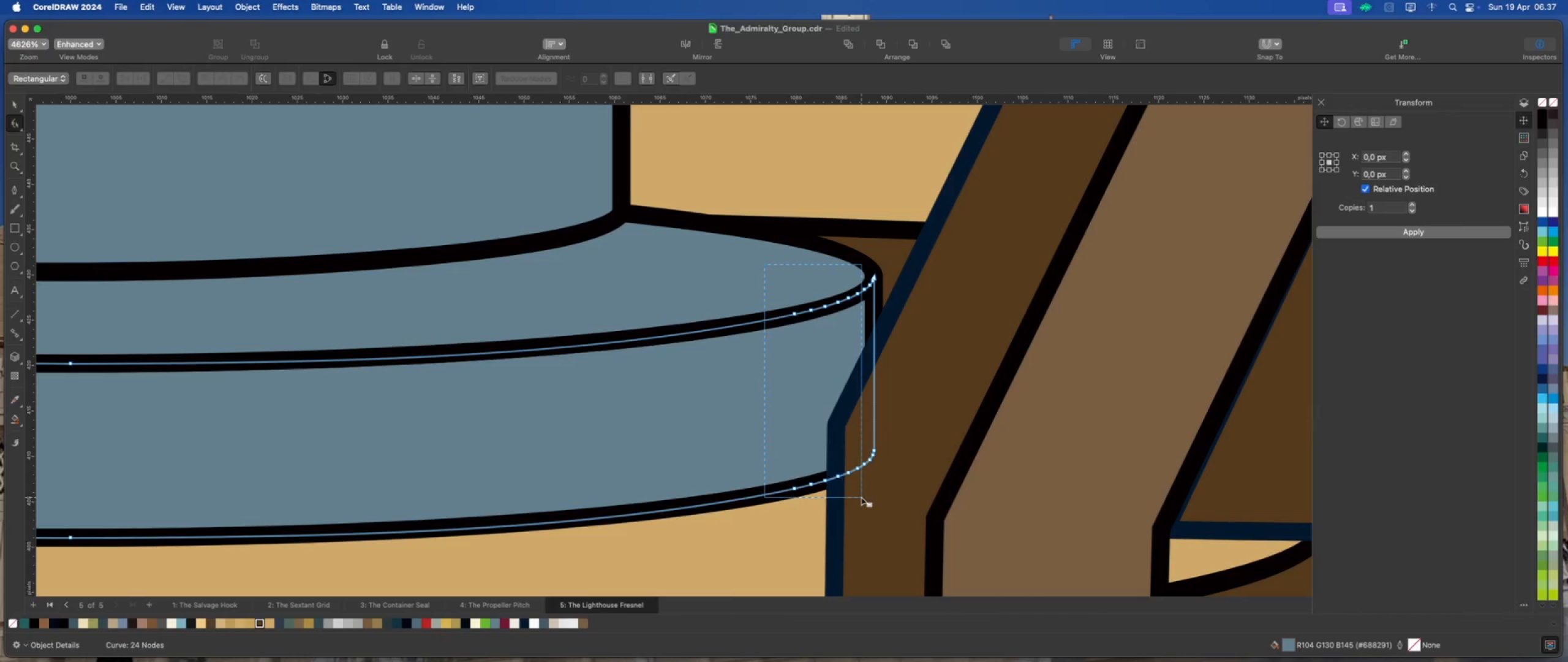 
key(Delete)
 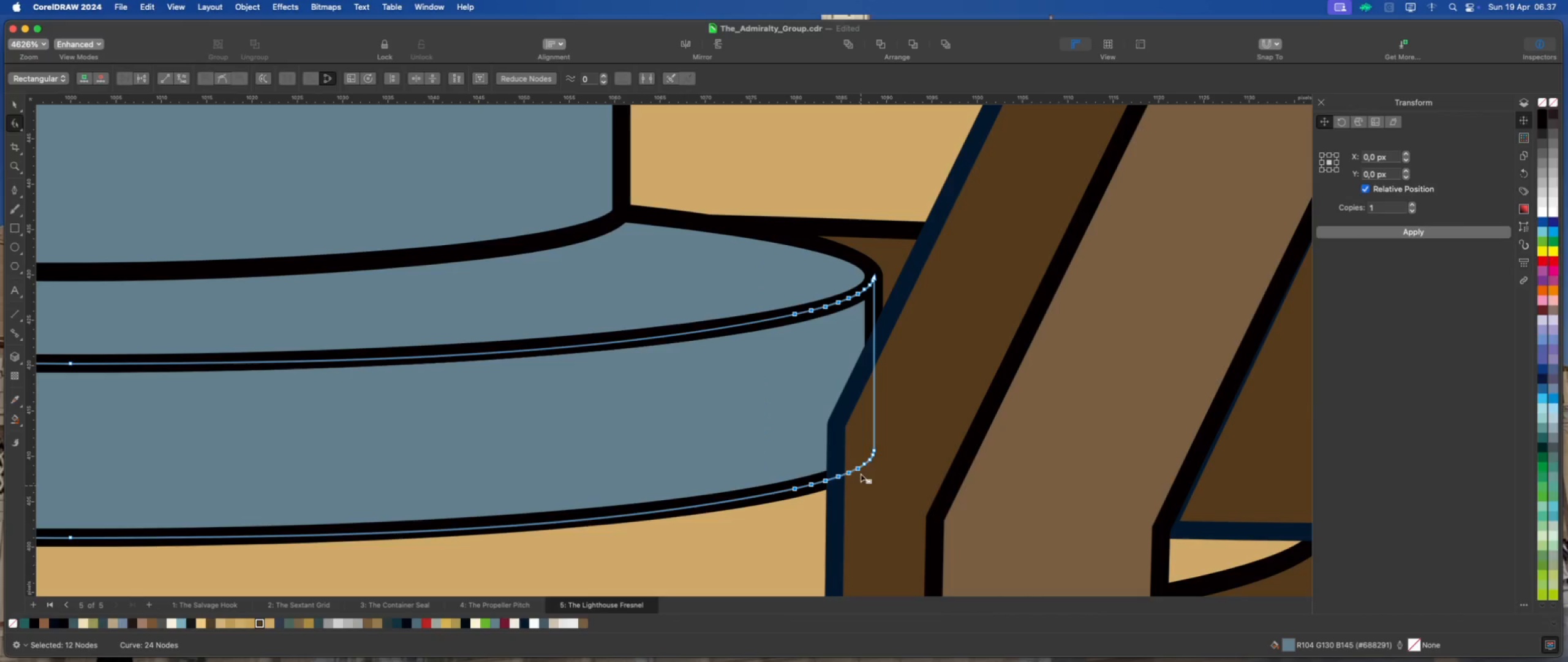 
scroll: coordinate [912, 348], scroll_direction: up, amount: 2.0
 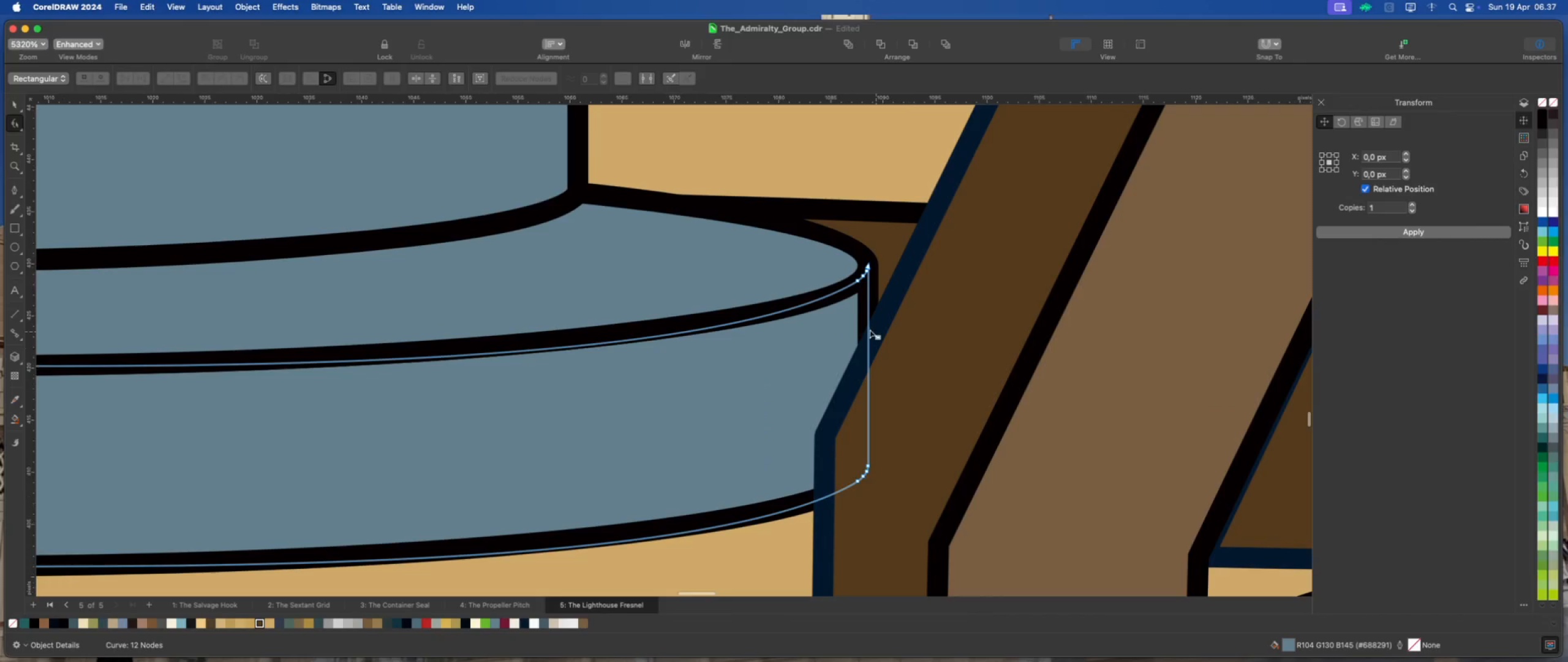 
left_click_drag(start_coordinate=[820, 262], to_coordinate=[864, 490])
 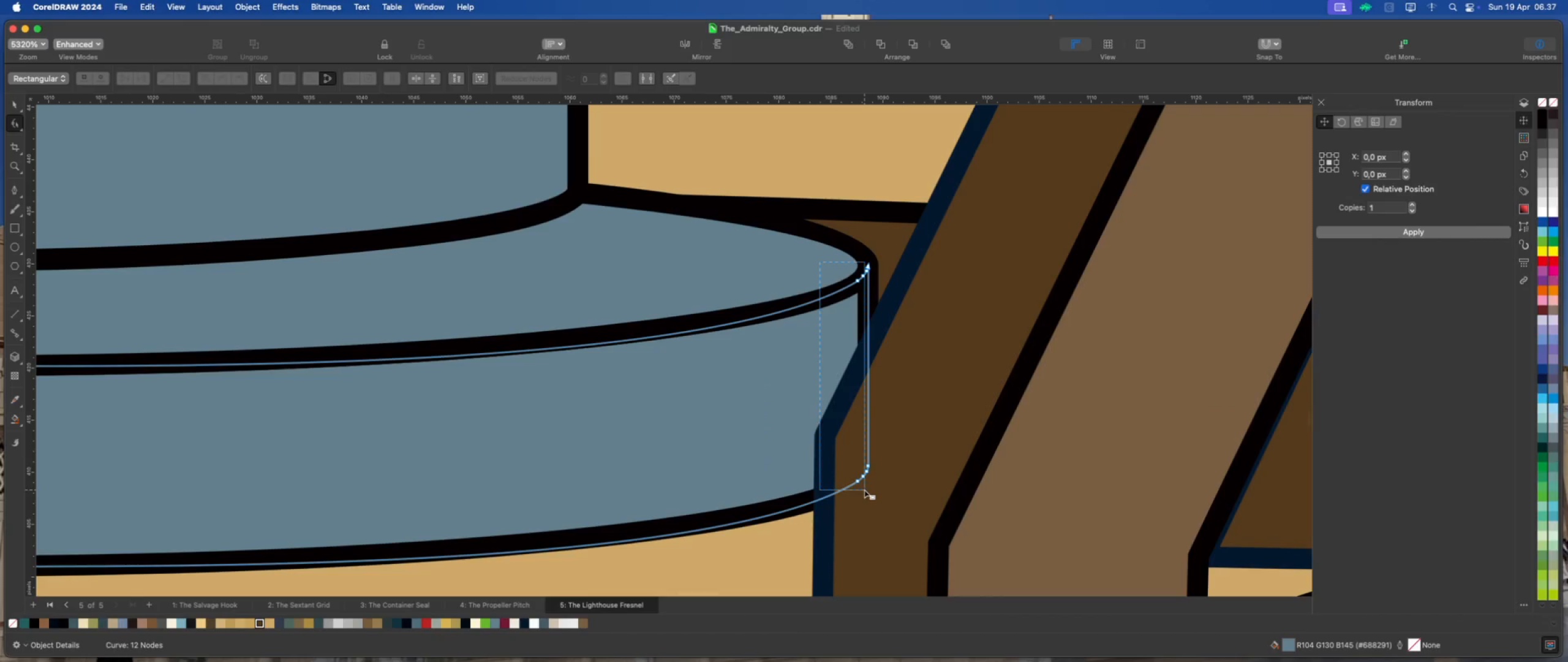 
key(Delete)
 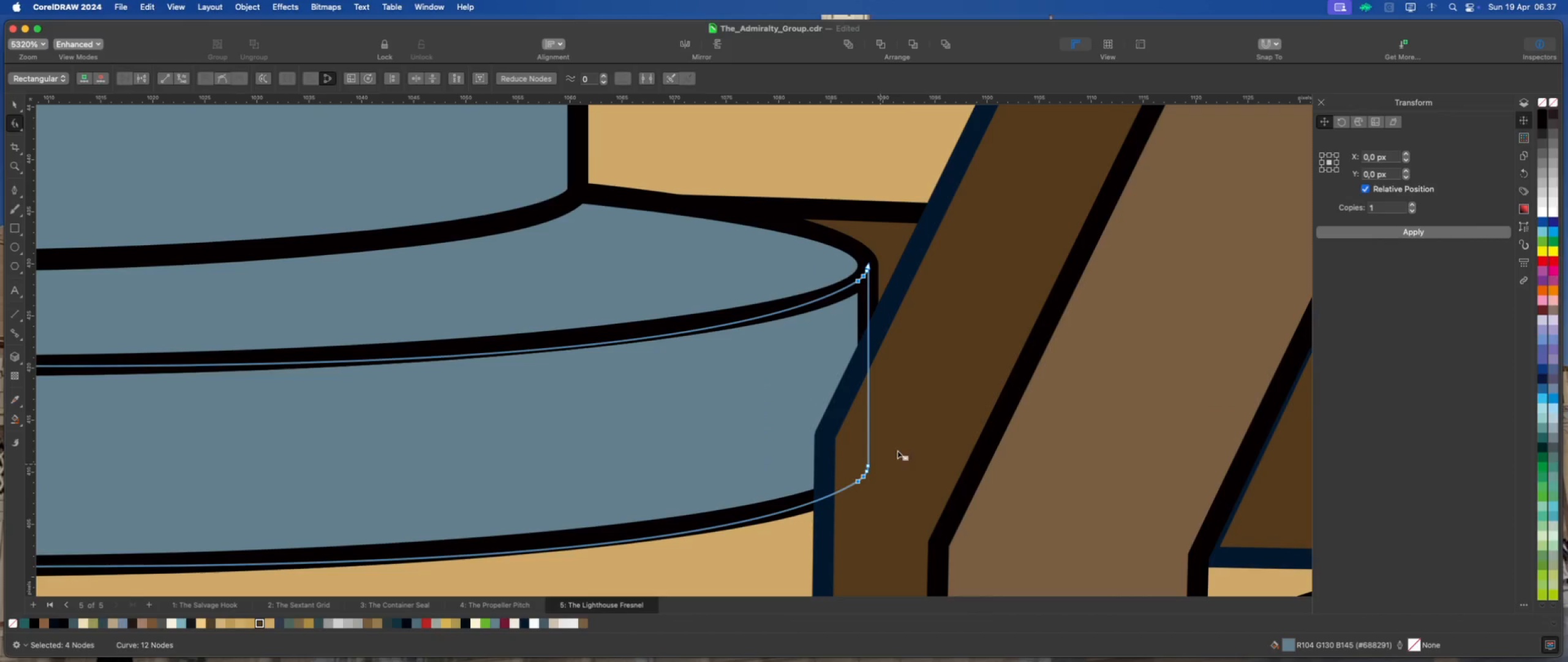 
scroll: coordinate [918, 430], scroll_direction: up, amount: 2.0
 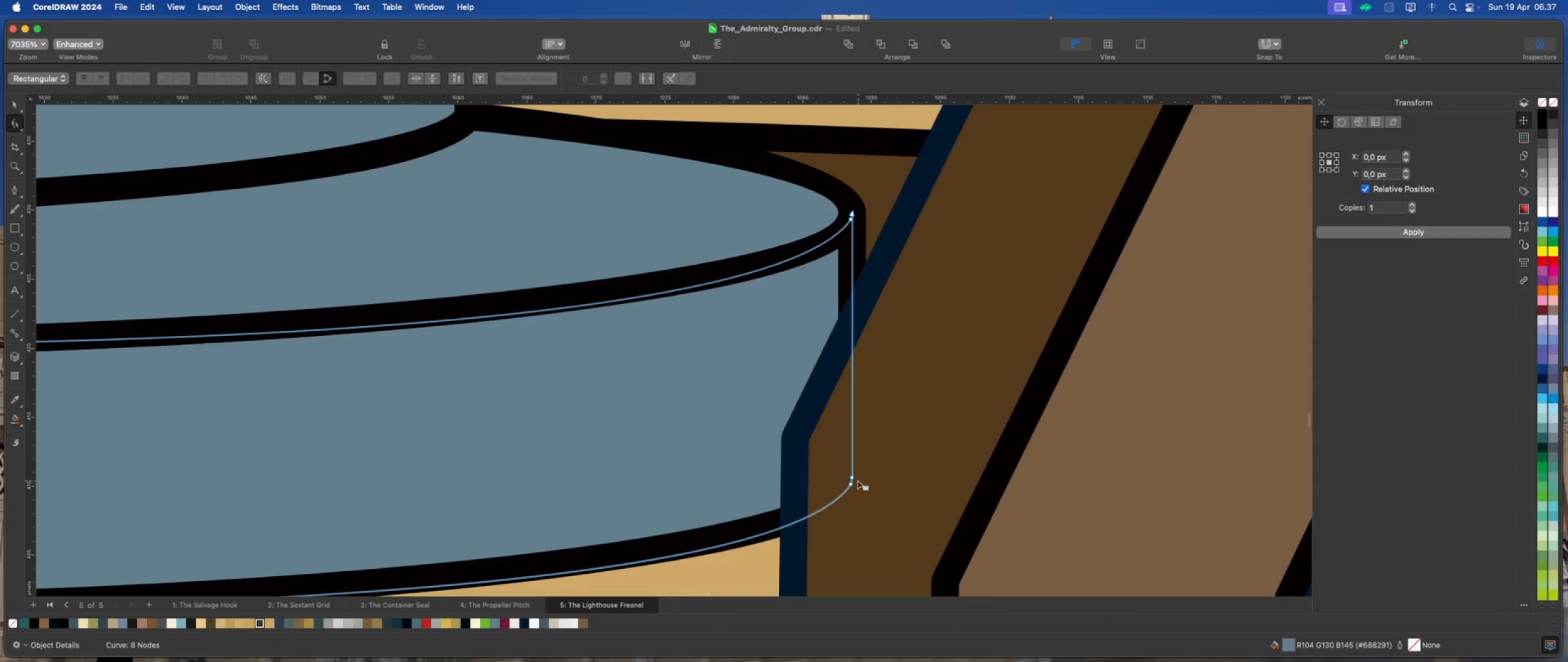 
double_click([853, 477])
 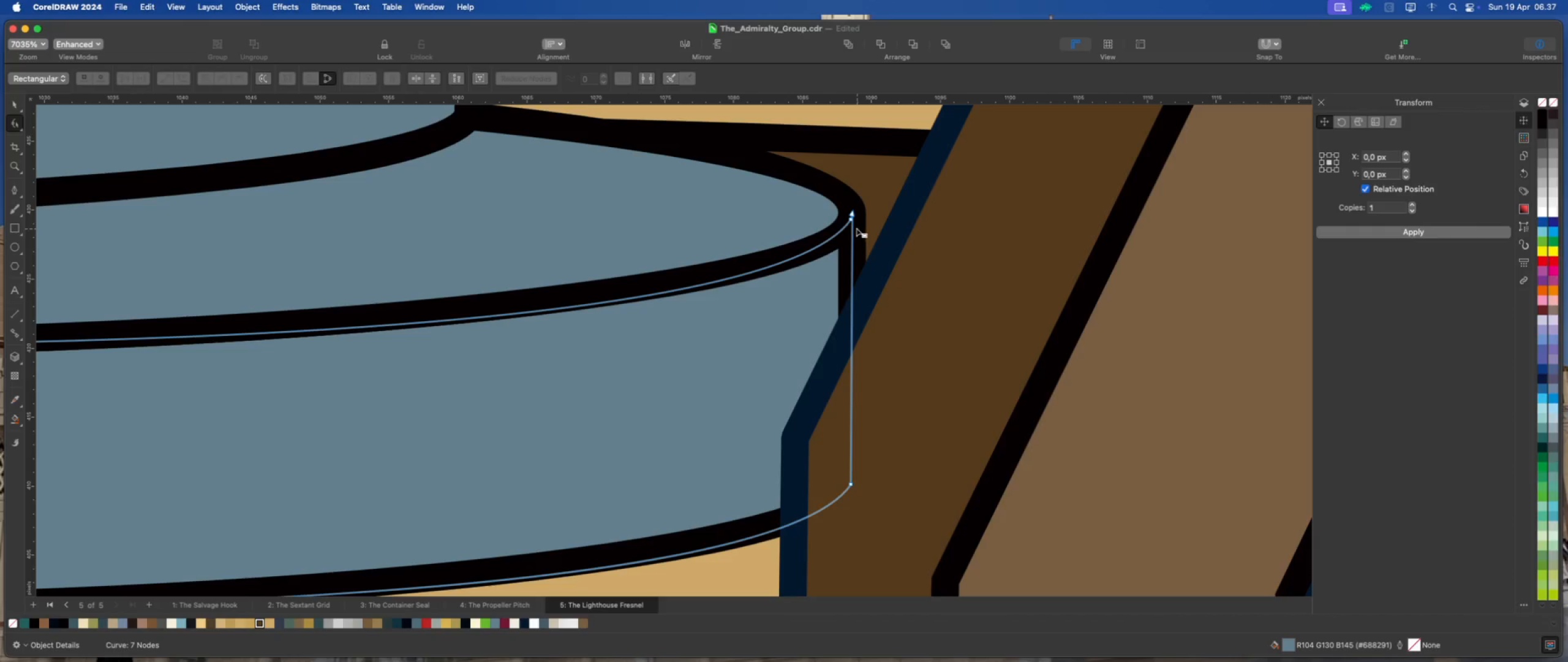 
double_click([851, 219])
 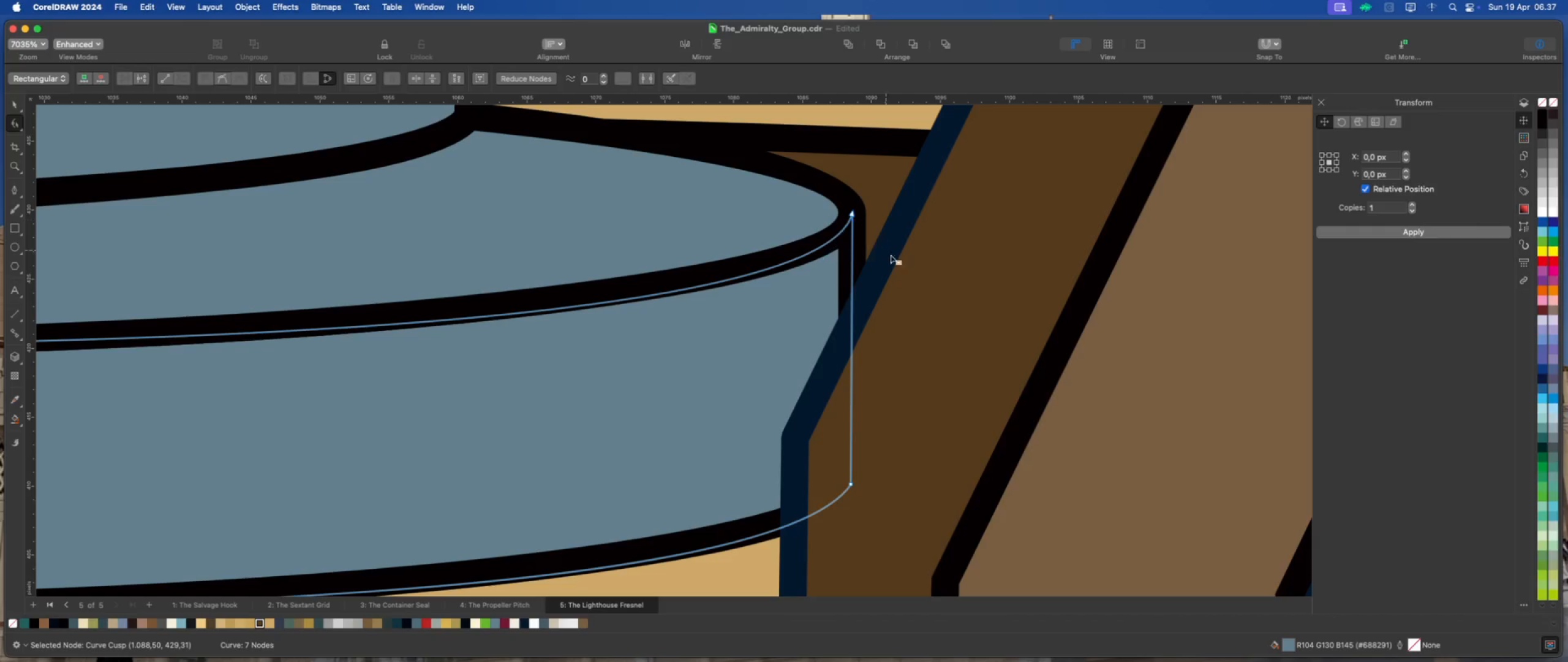 
scroll: coordinate [910, 359], scroll_direction: down, amount: 9.0
 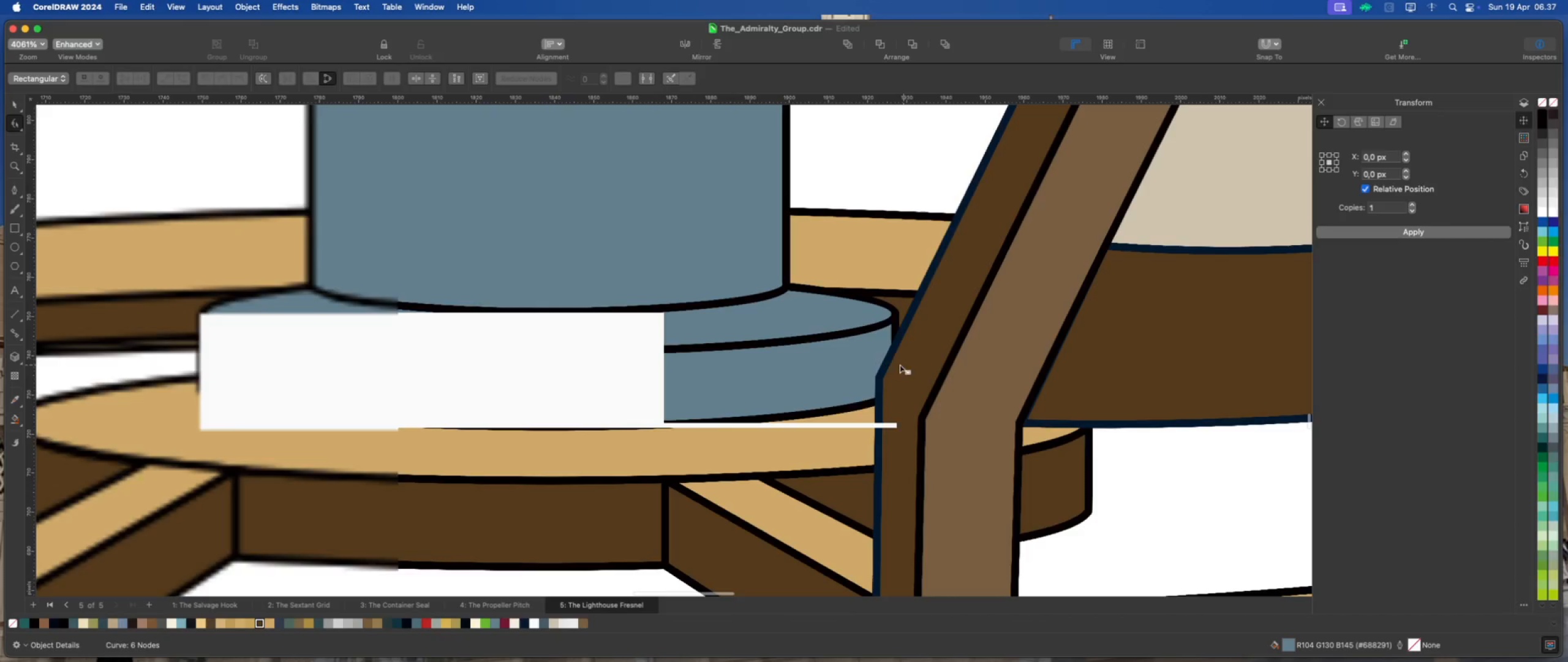 
left_click([796, 316])
 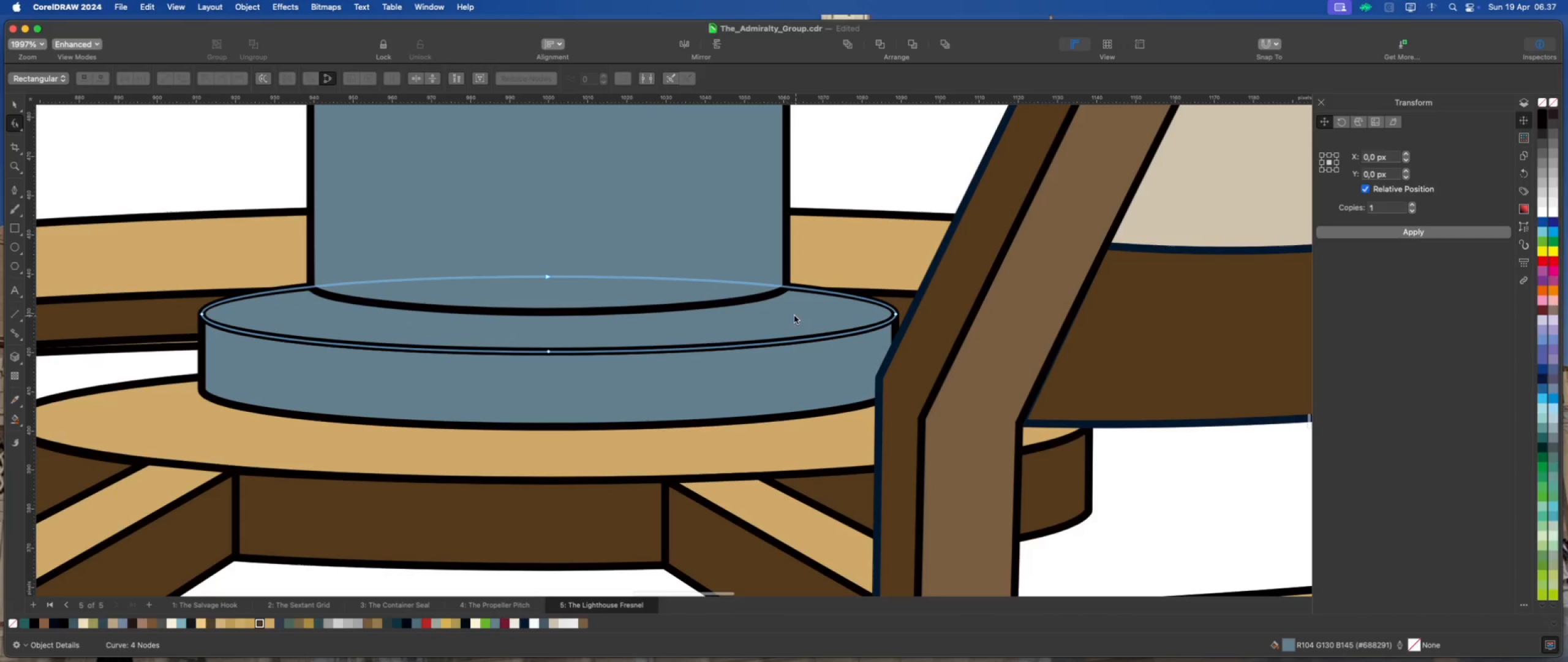 
left_click([660, 232])
 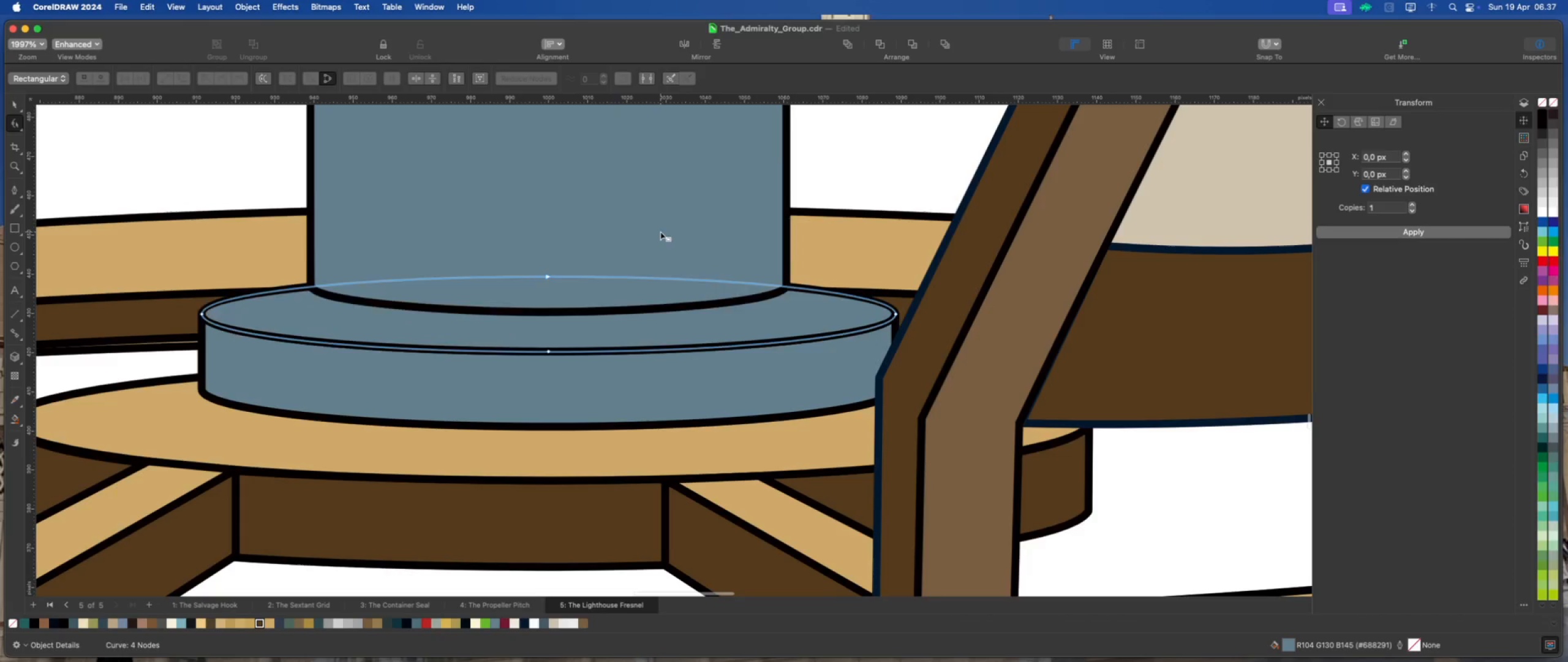 
scroll: coordinate [692, 397], scroll_direction: down, amount: 2.0
 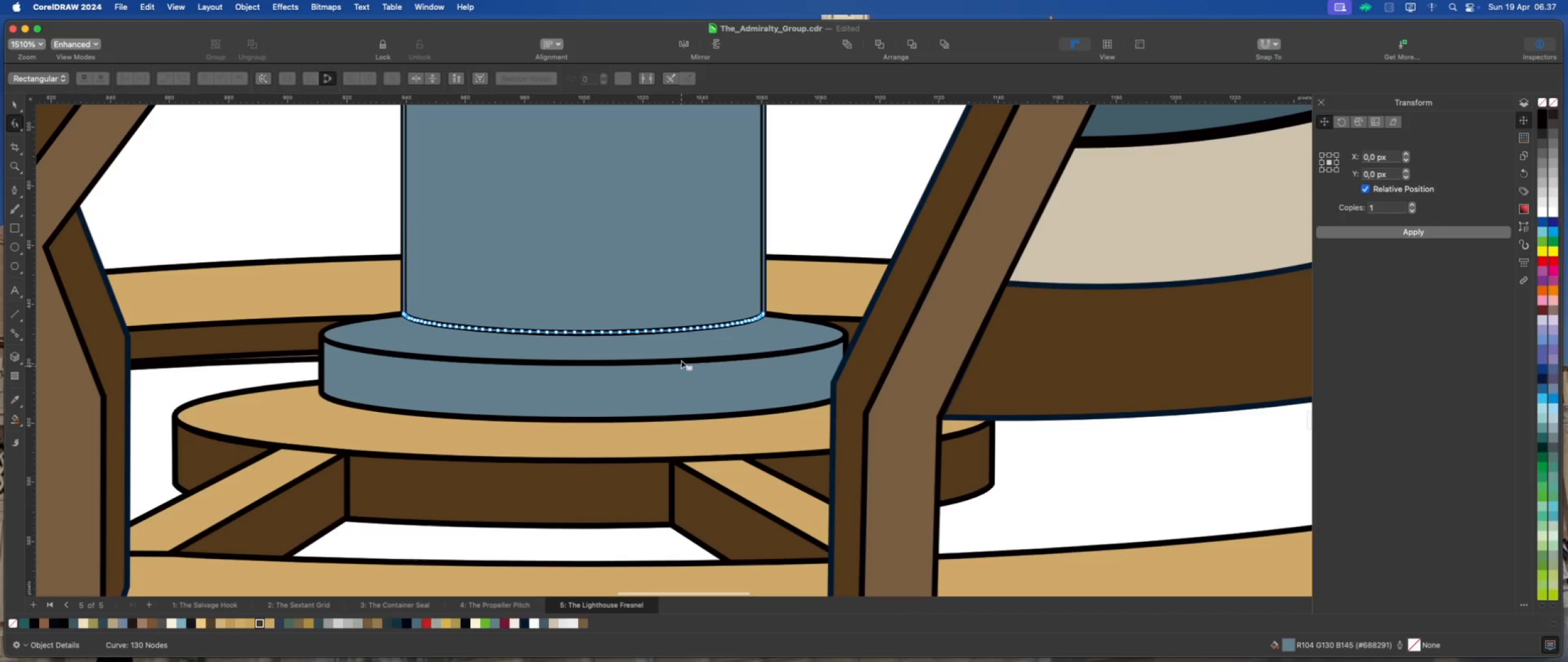 
left_click([680, 352])
 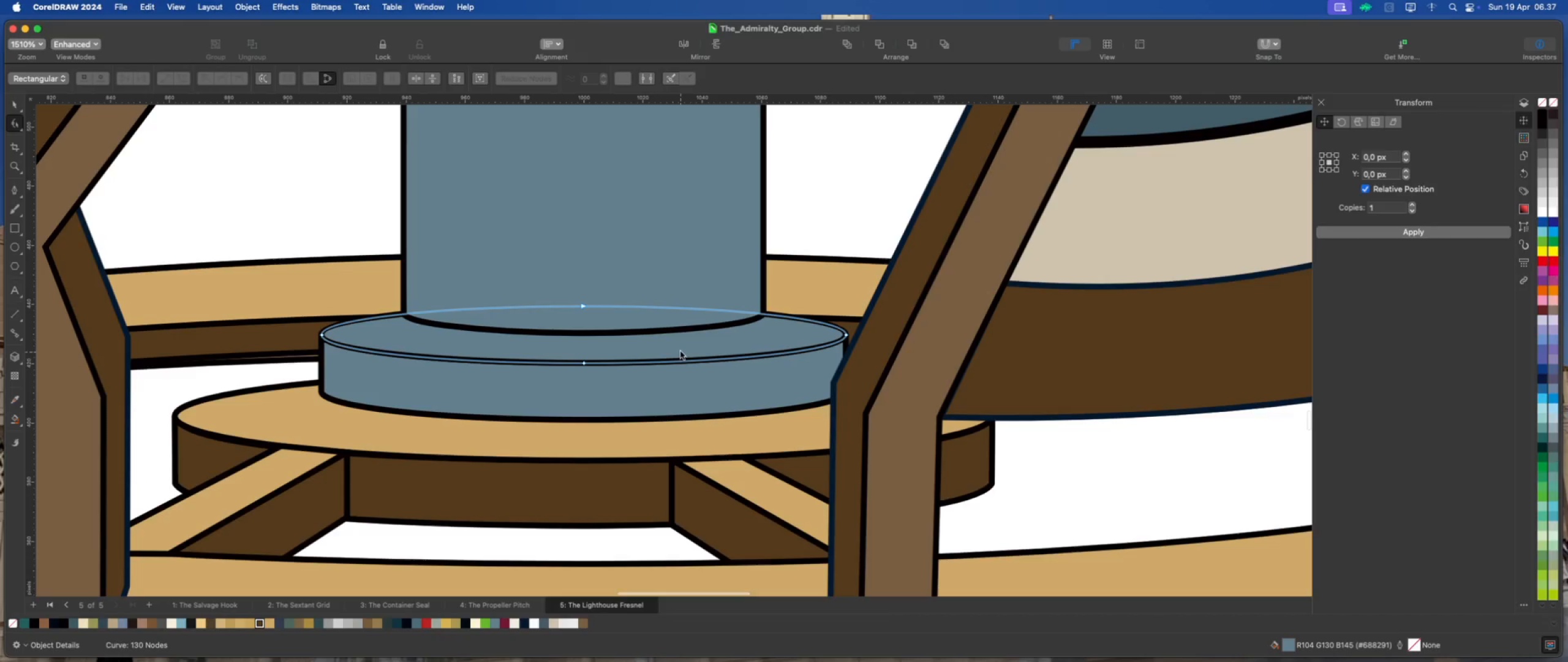 
right_click([686, 344])
 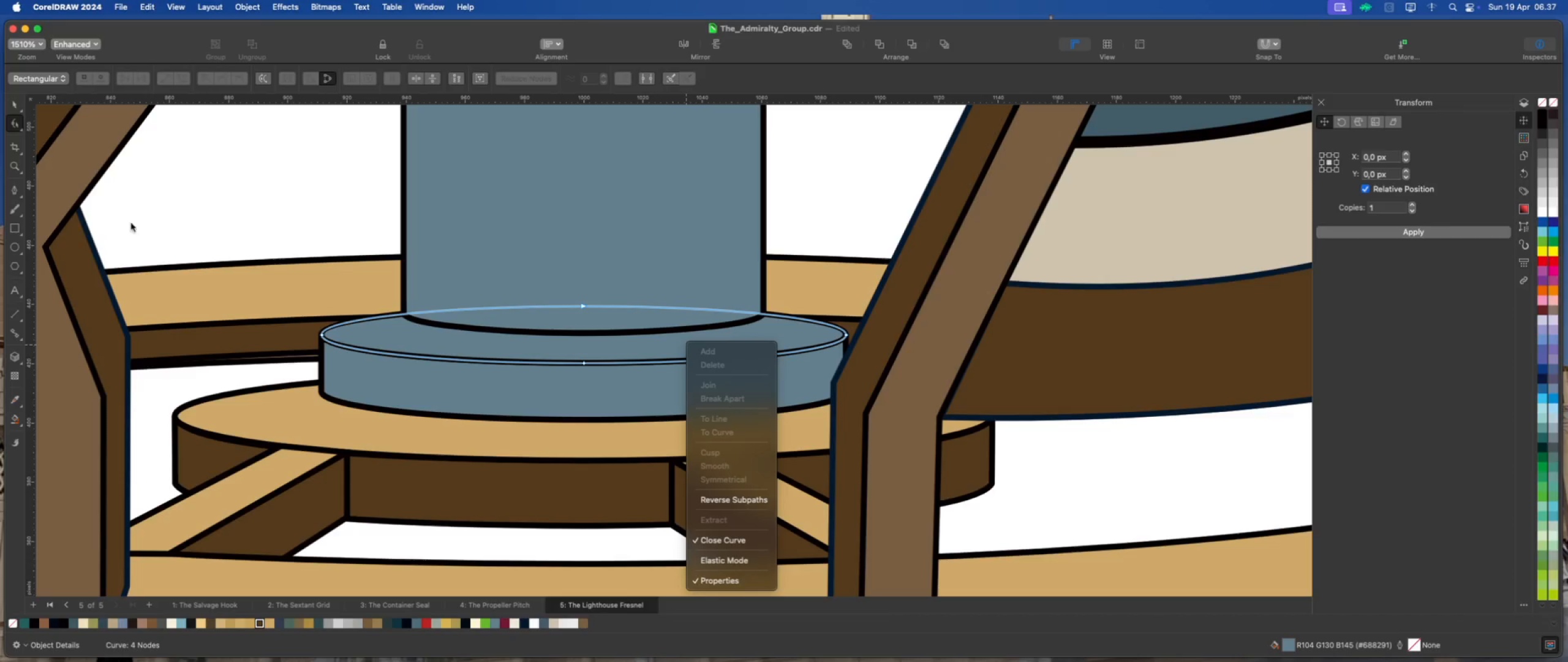 
left_click([14, 103])
 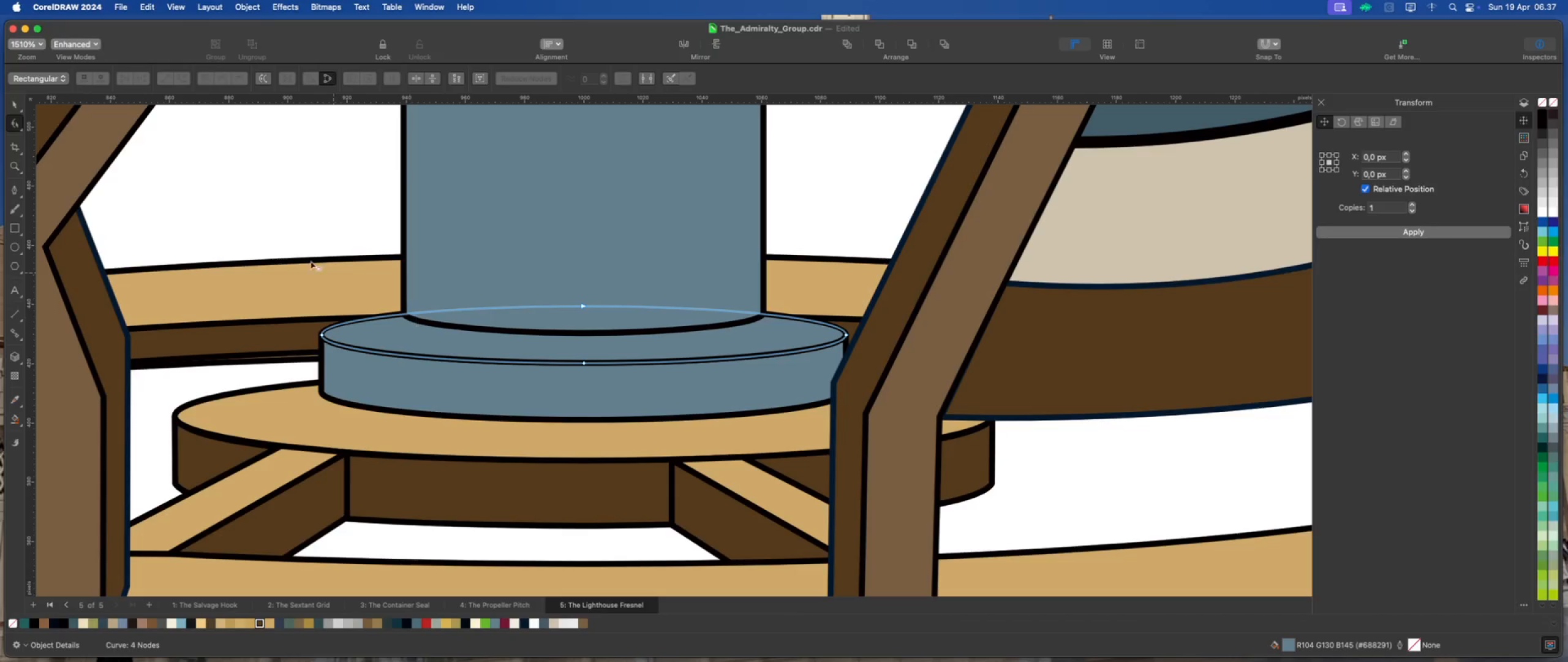 
left_click([15, 108])
 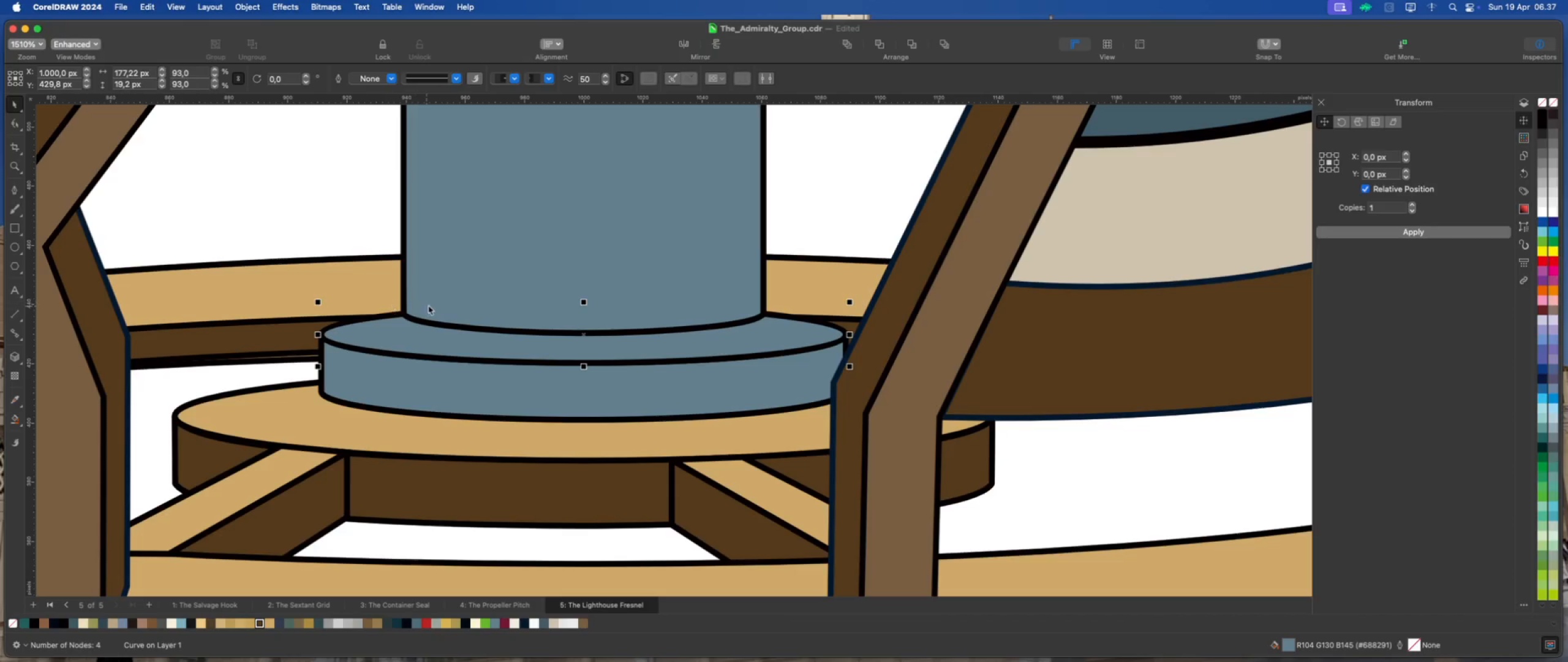 
right_click([452, 338])
 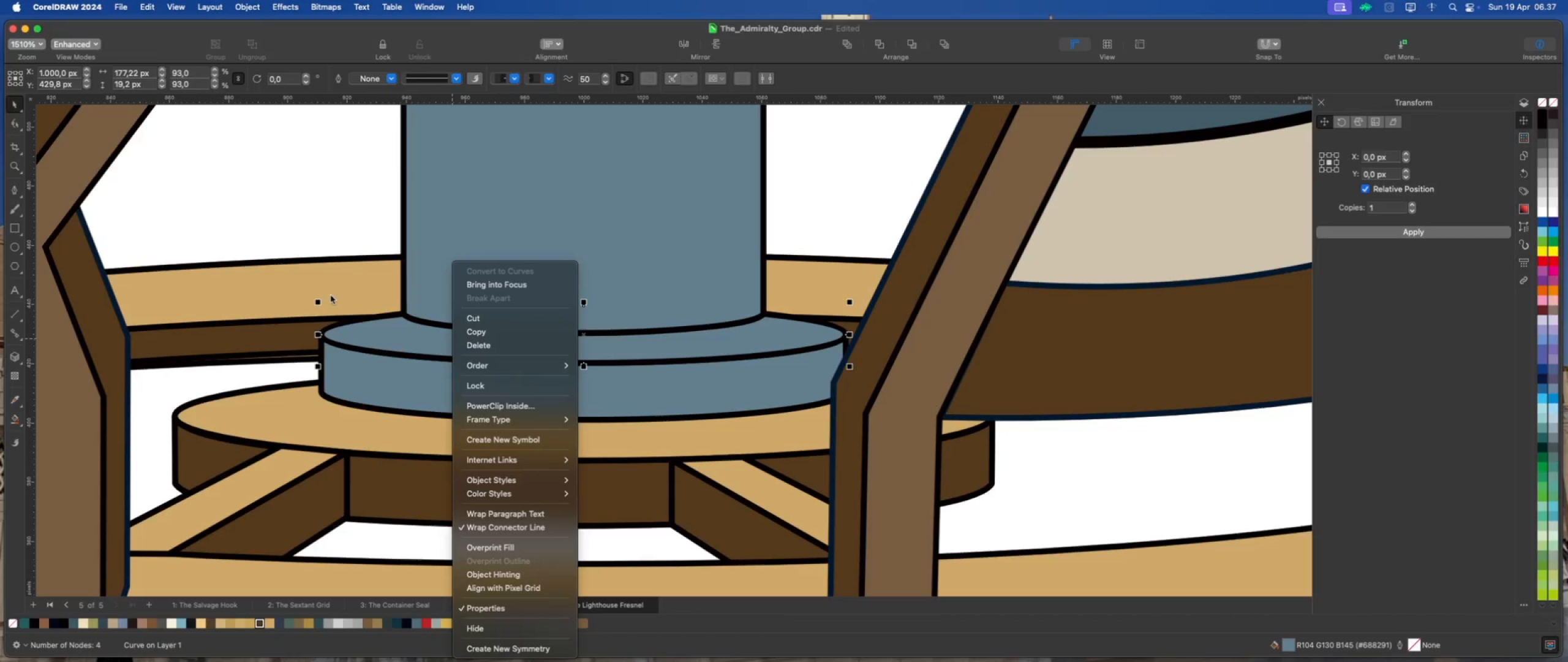 
left_click([15, 127])
 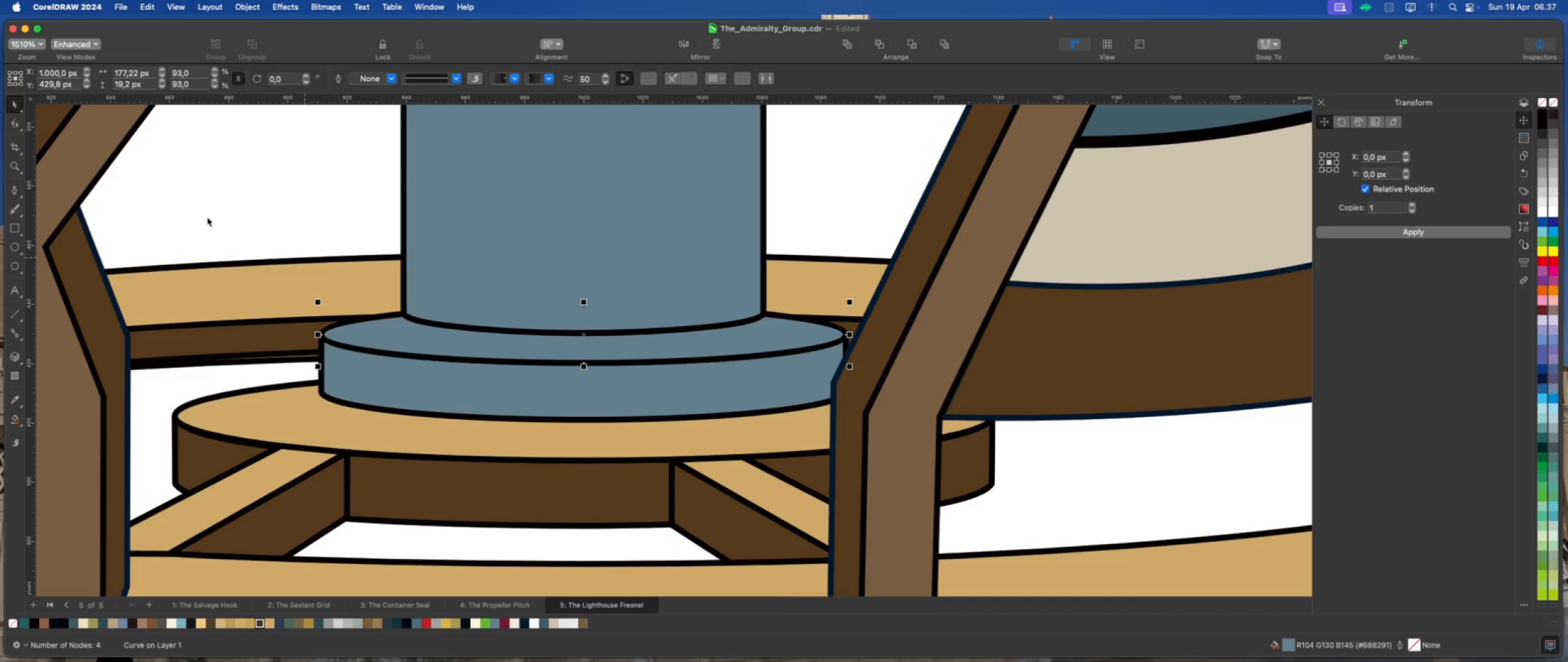 
left_click([15, 122])
 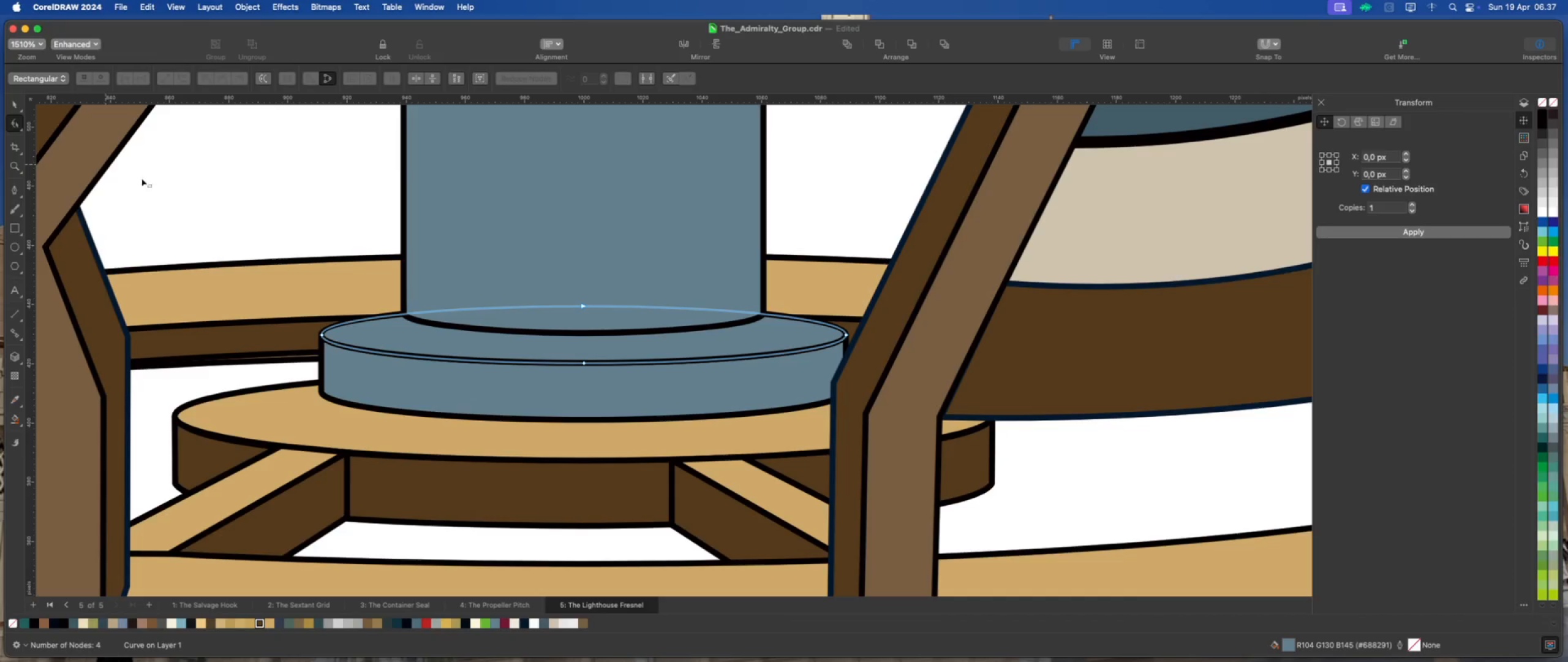 
left_click([489, 227])
 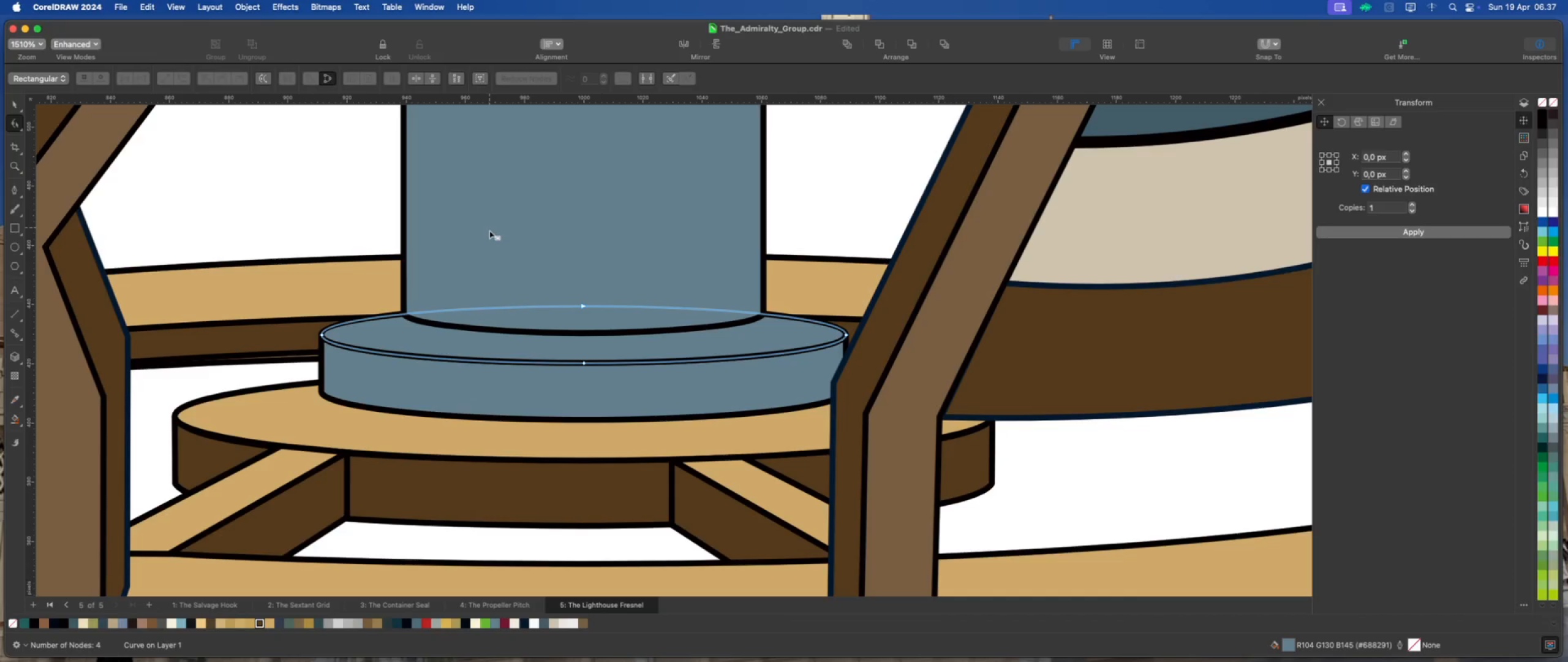 
scroll: coordinate [600, 463], scroll_direction: down, amount: 4.0
 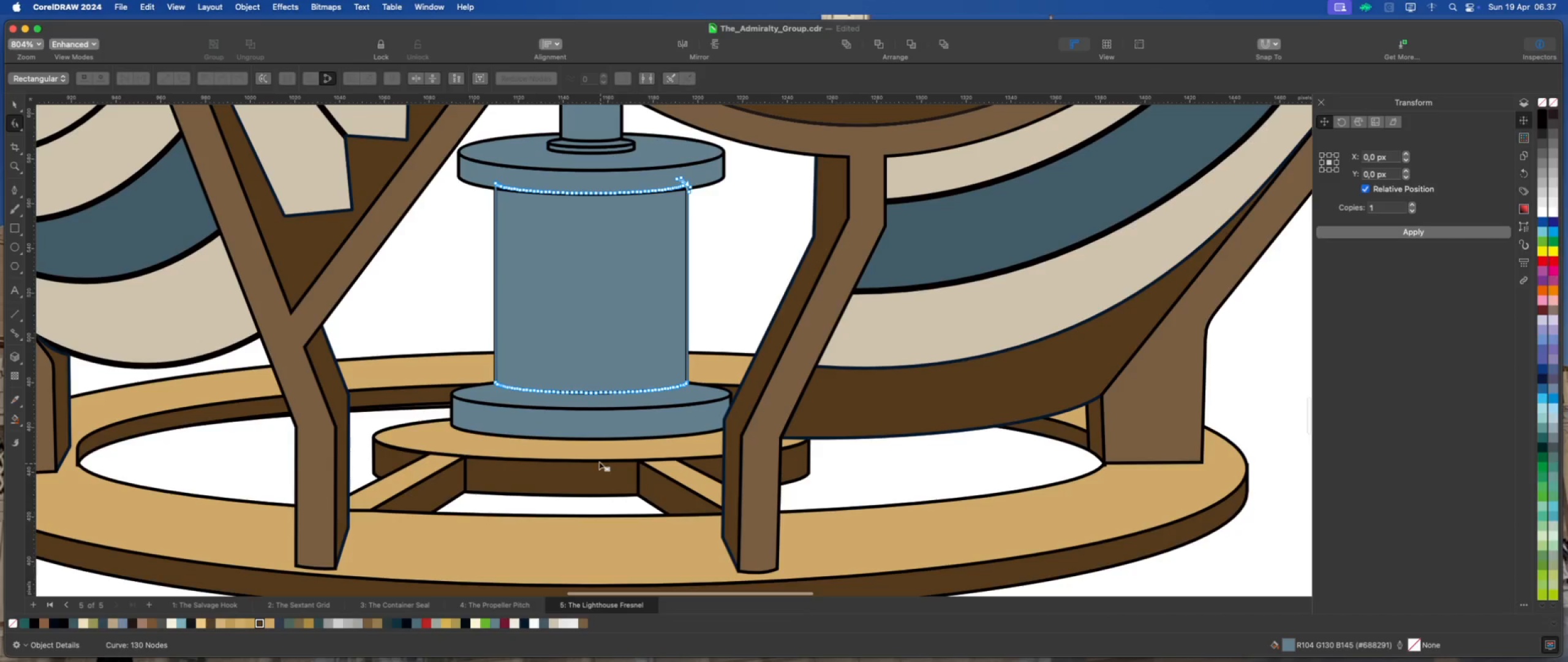 
scroll: coordinate [404, 347], scroll_direction: up, amount: 11.0
 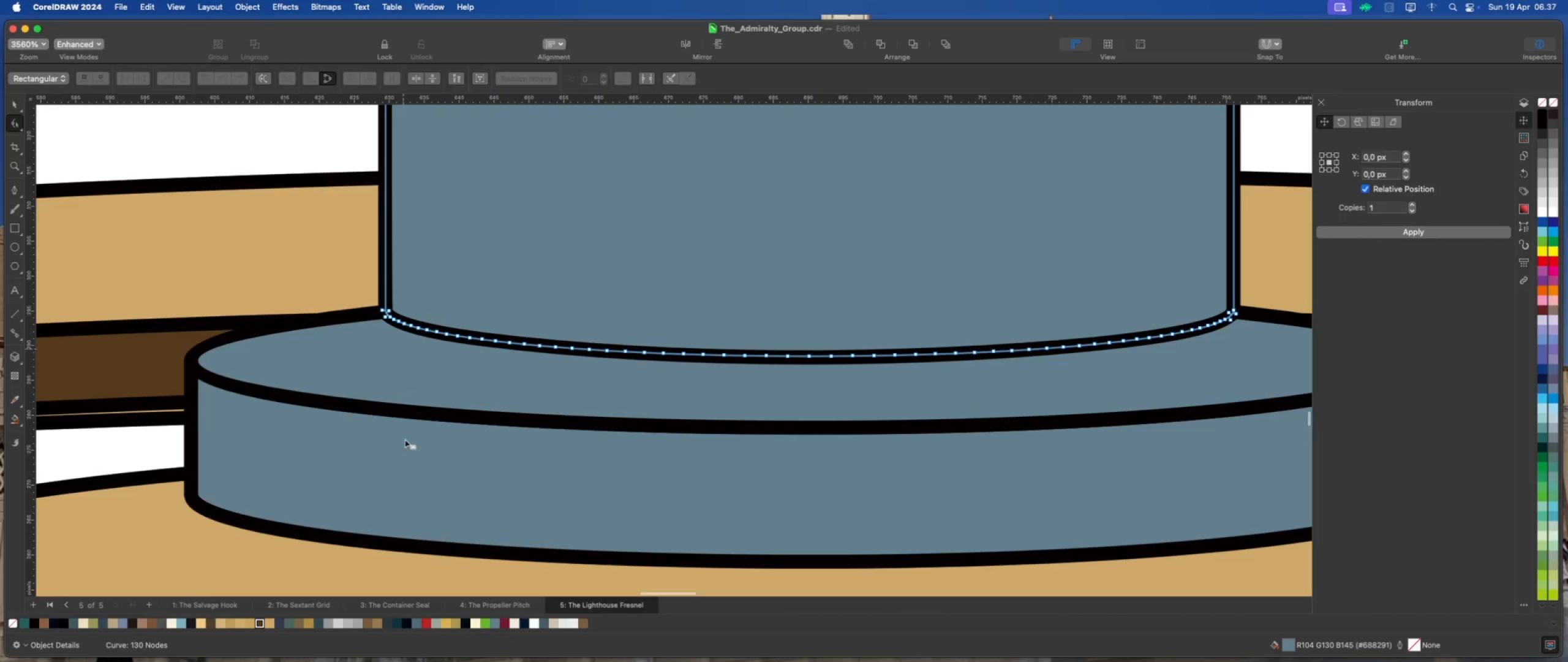 
left_click([440, 439])
 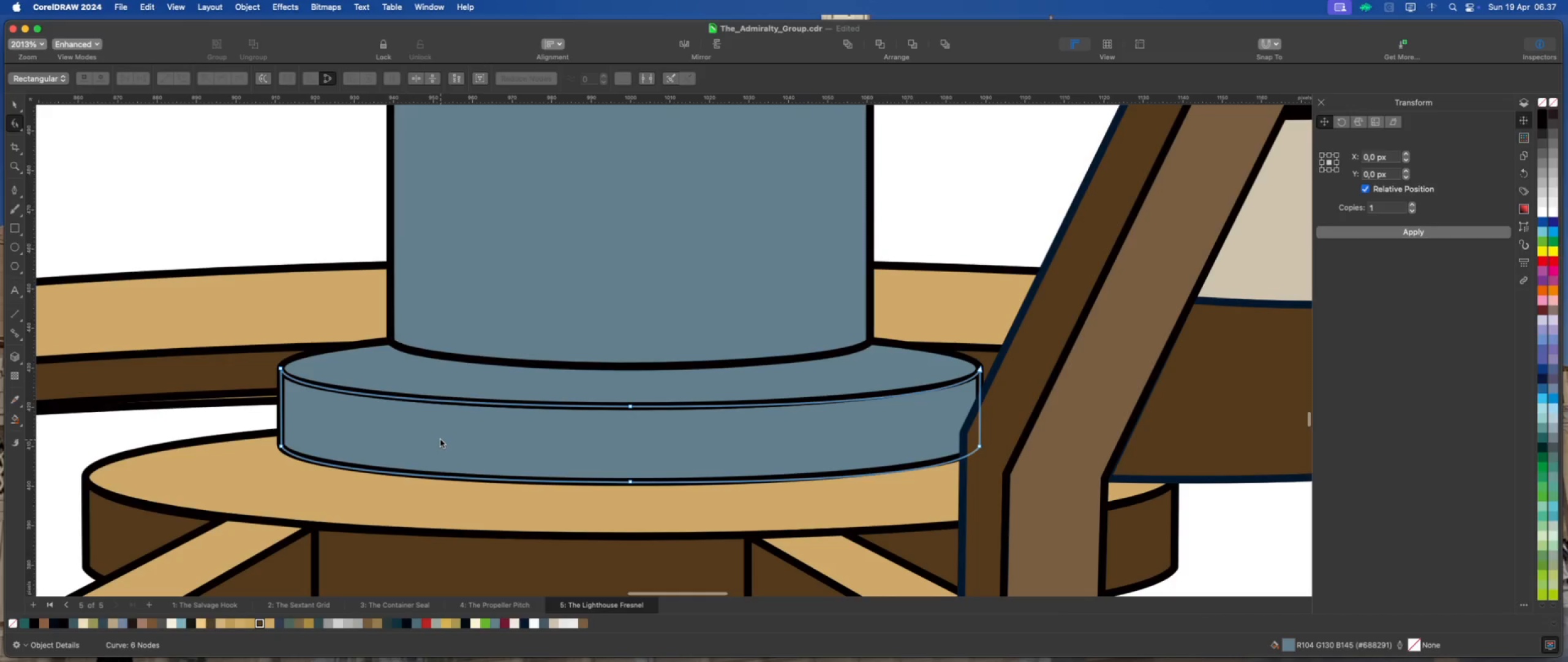 
scroll: coordinate [426, 386], scroll_direction: down, amount: 9.0
 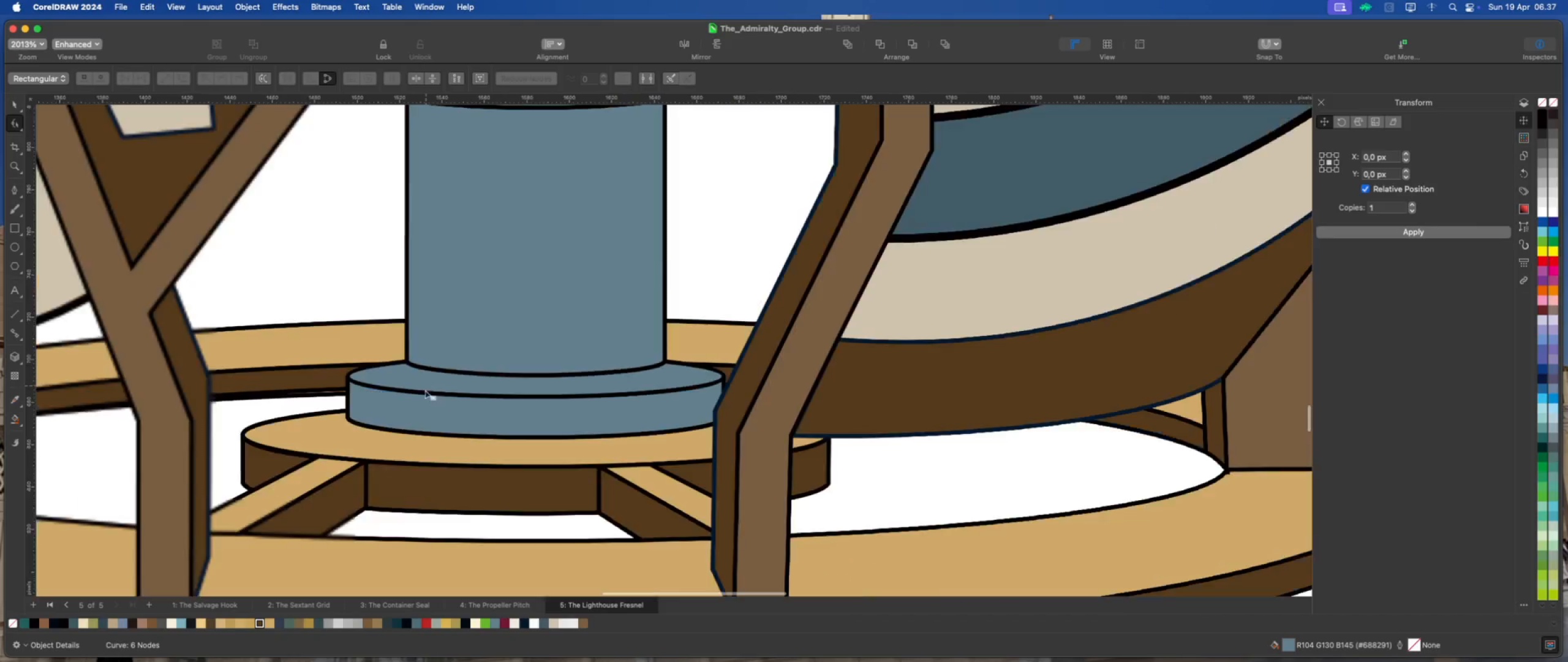 
left_click([434, 434])
 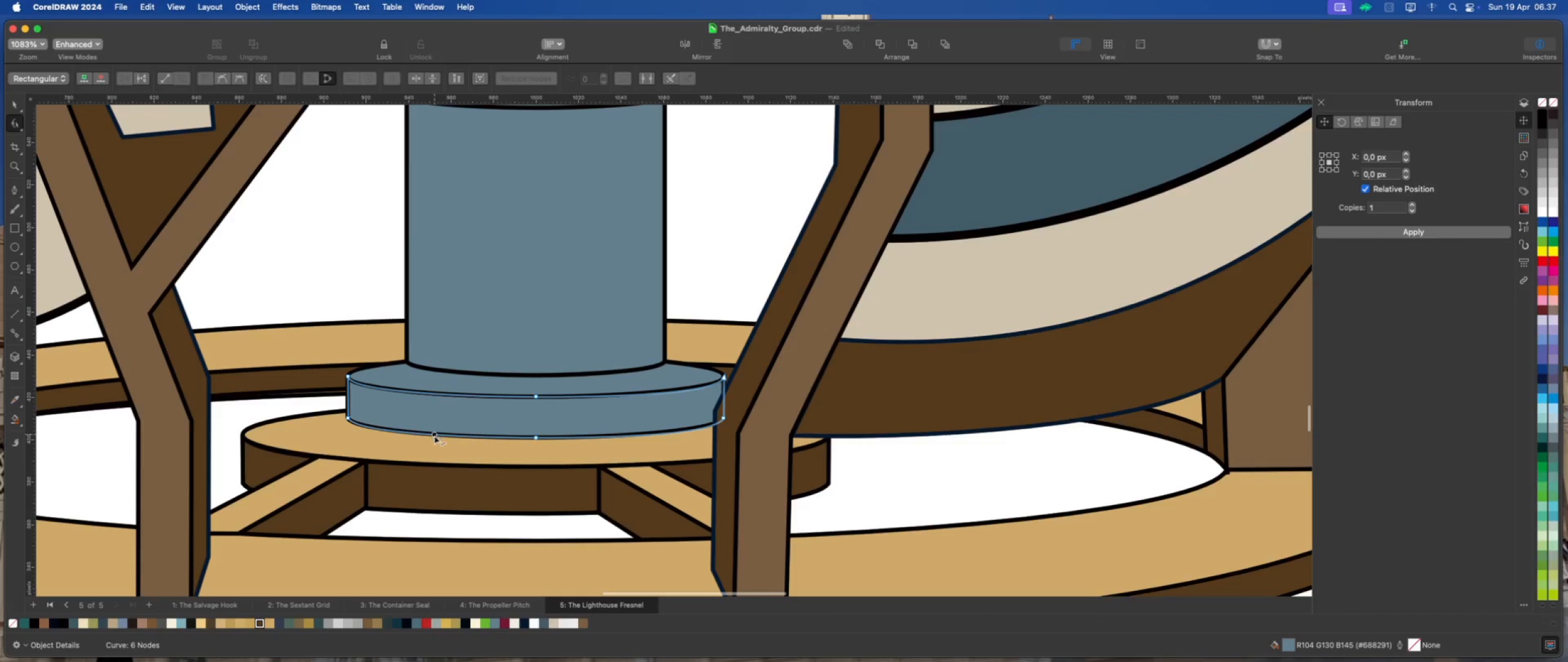 
left_click([431, 456])
 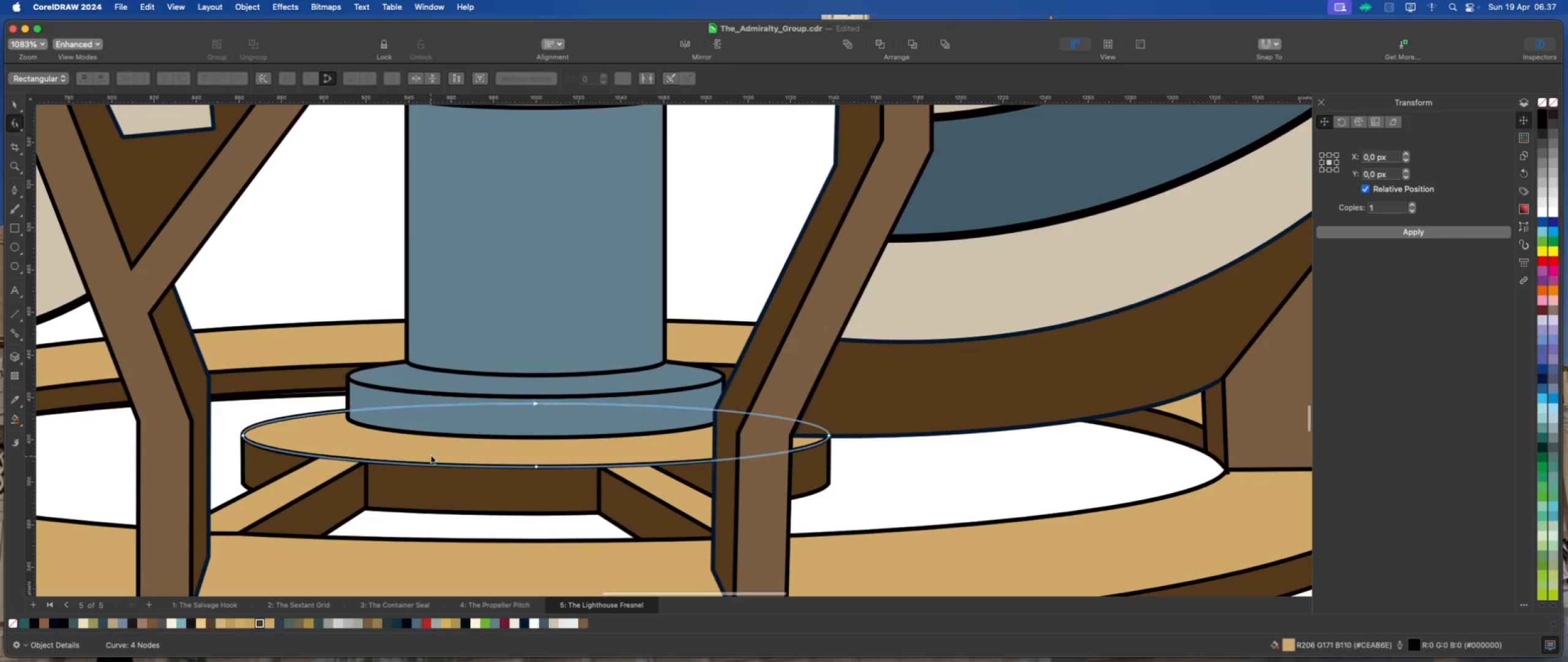 
left_click([453, 490])
 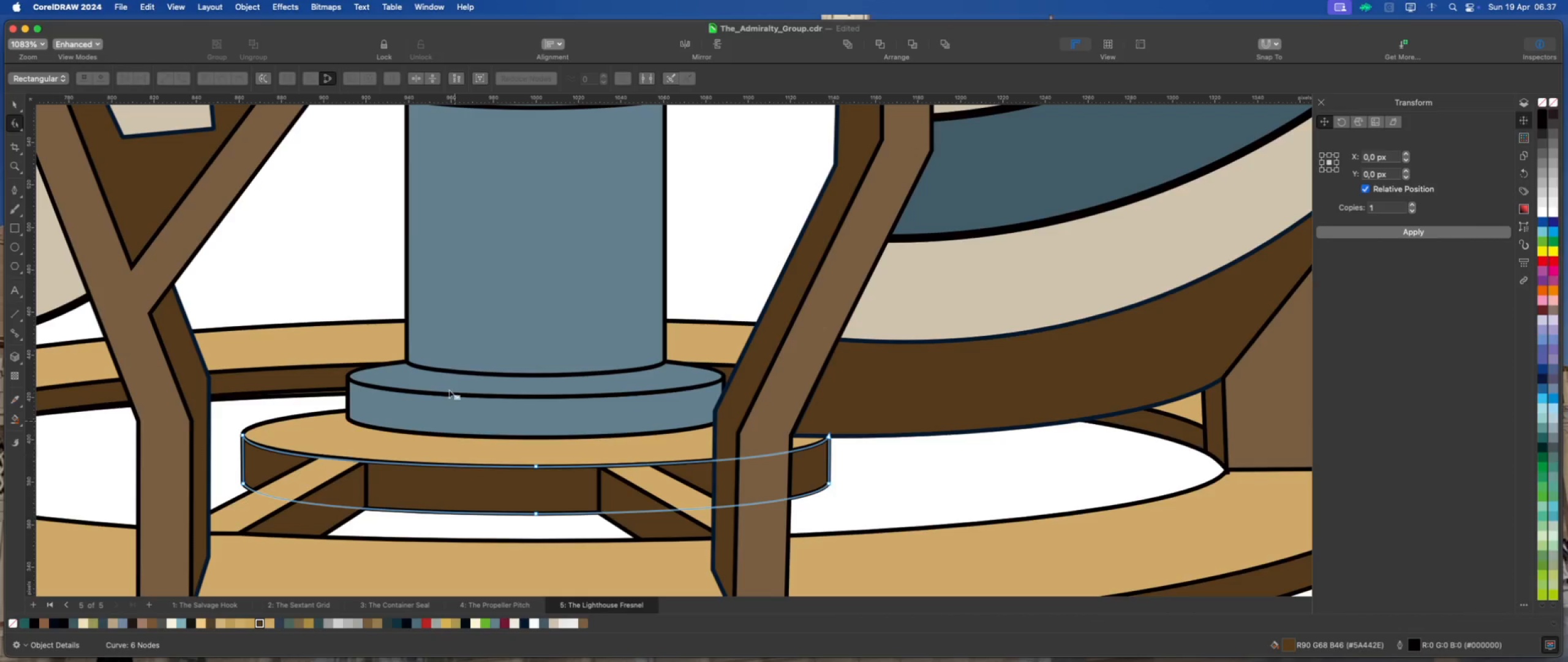 
left_click([444, 380])
 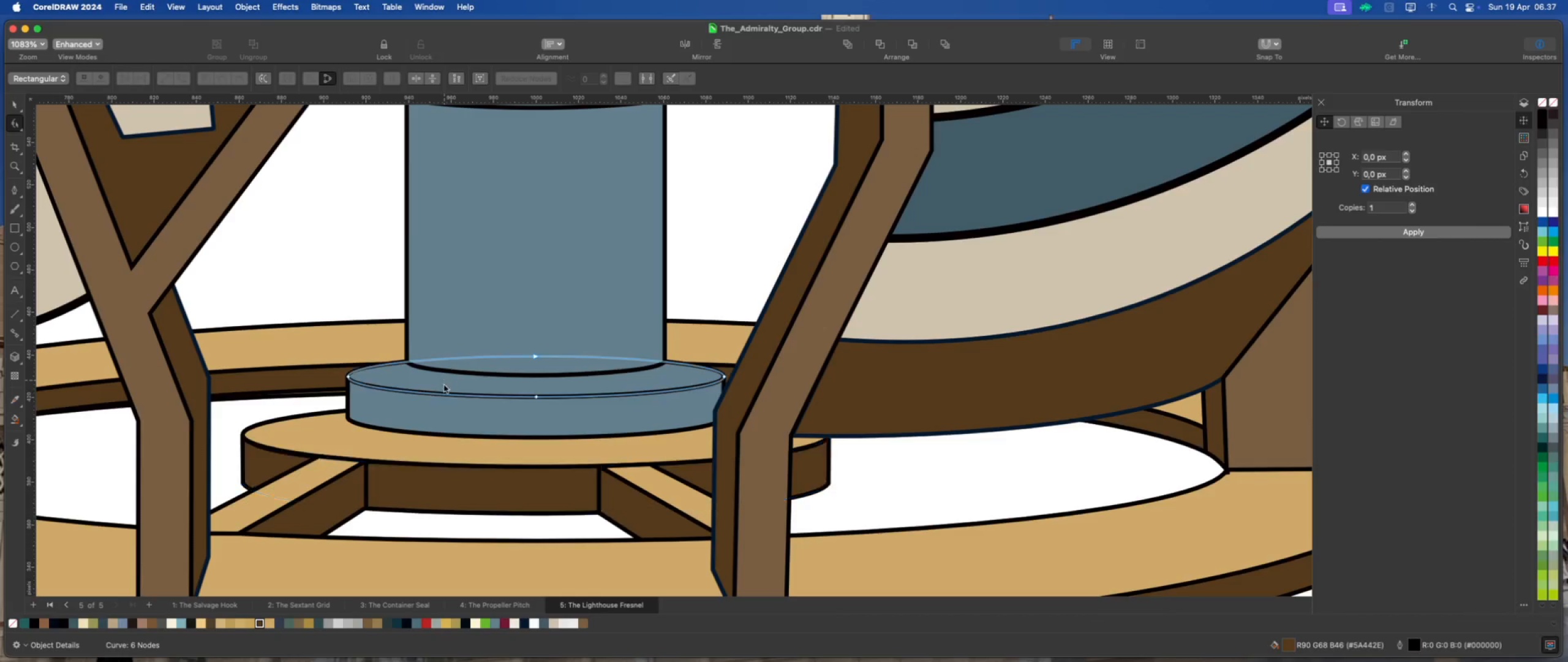 
left_click([447, 411])
 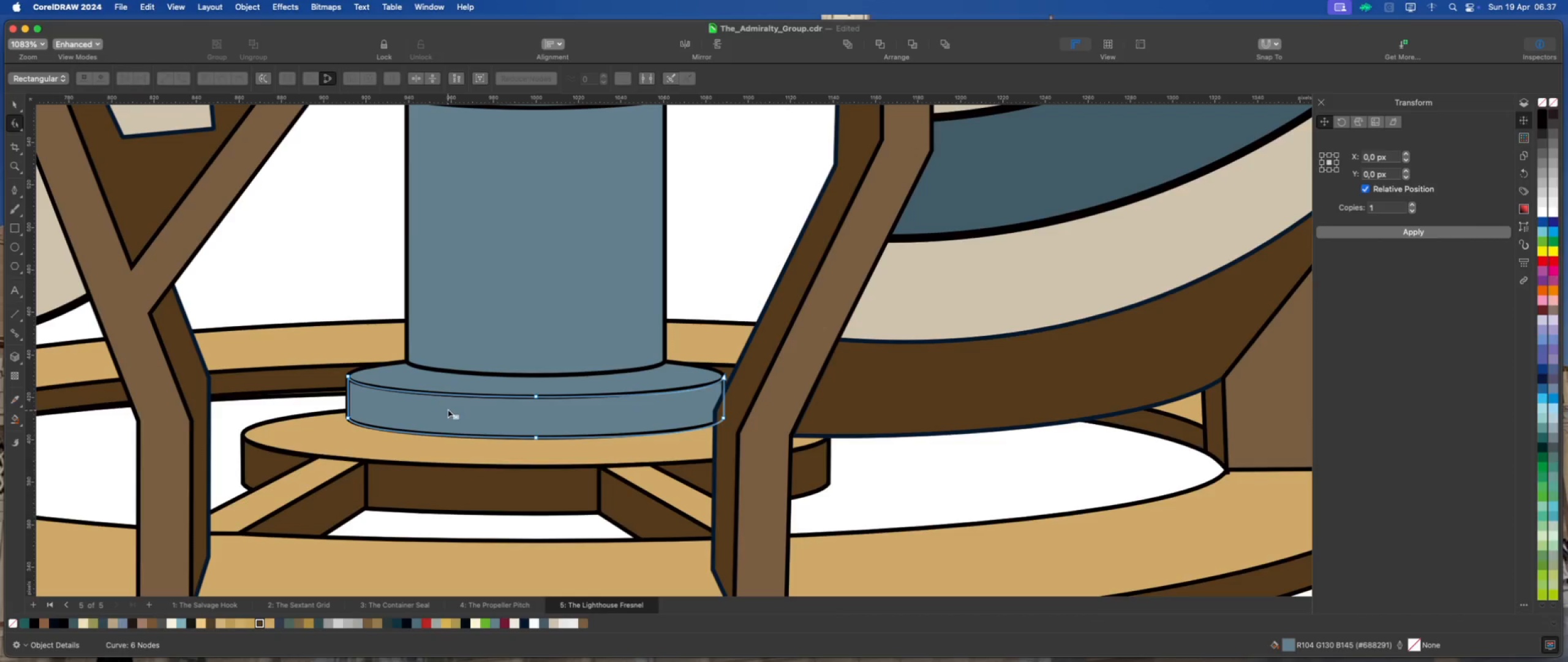 
scroll: coordinate [448, 408], scroll_direction: down, amount: 2.0
 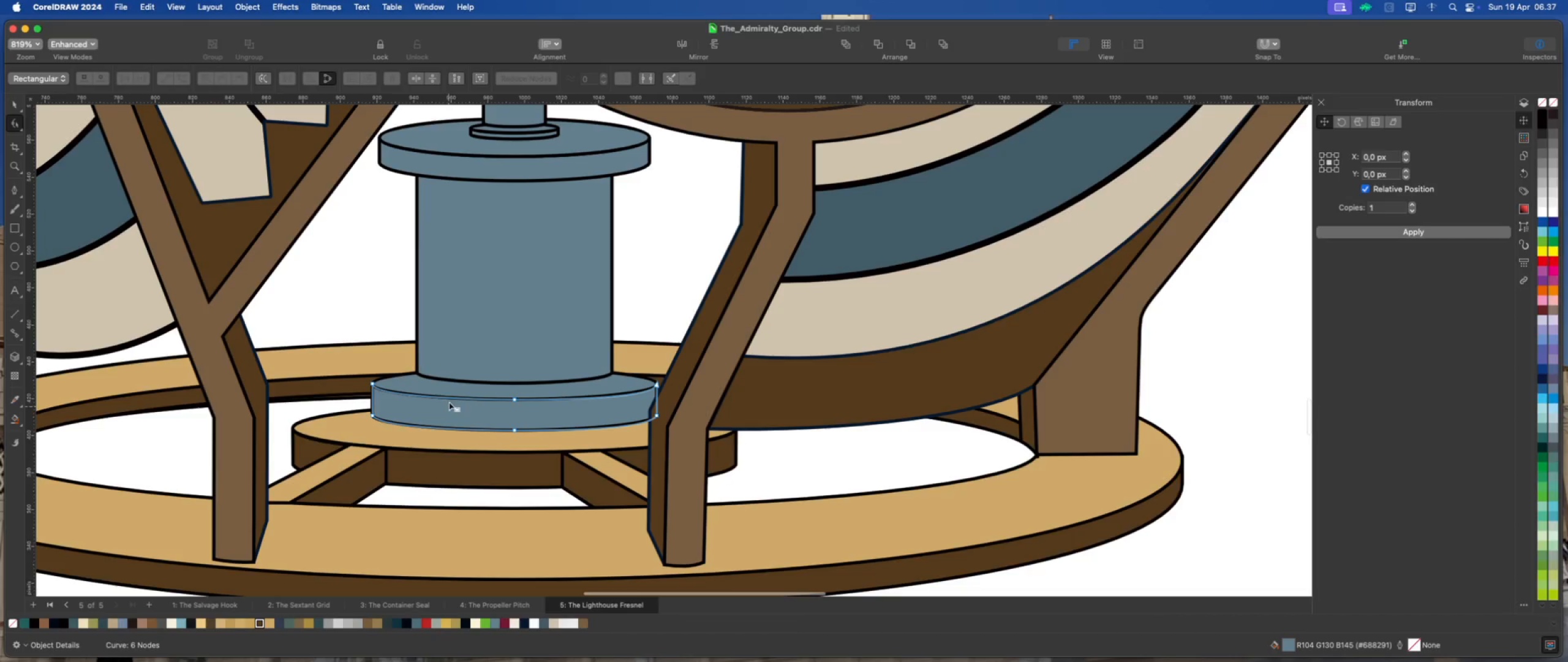 
left_click([447, 270])
 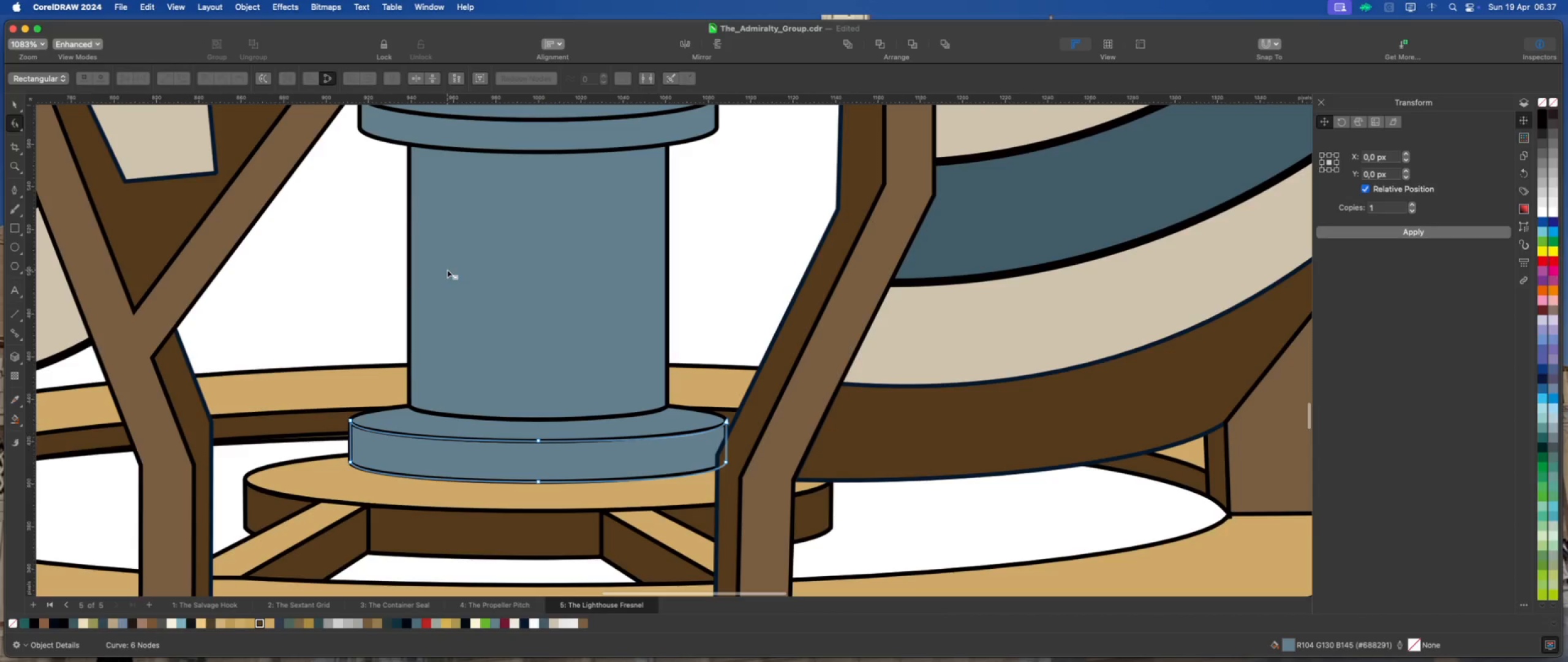 
scroll: coordinate [441, 270], scroll_direction: up, amount: 2.0
 